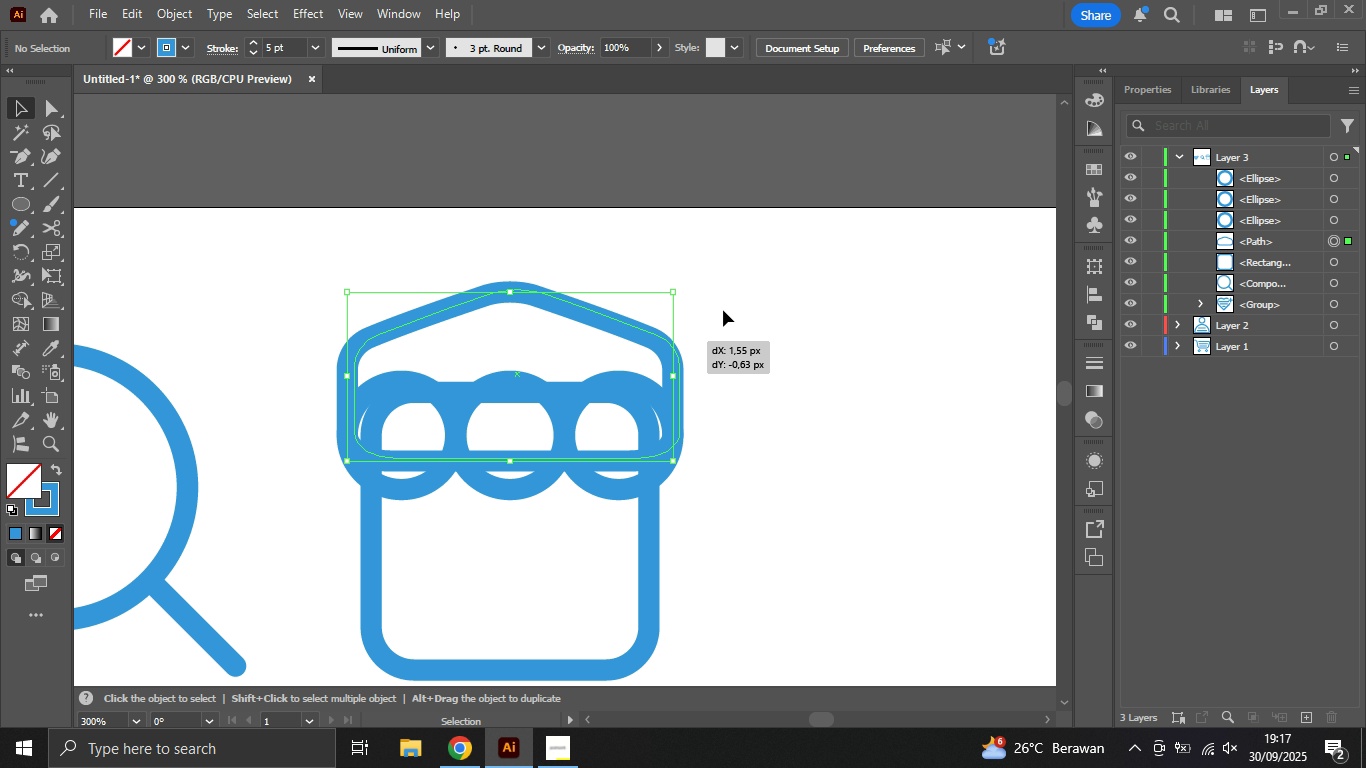 
left_click_drag(start_coordinate=[730, 303], to_coordinate=[325, 470])
 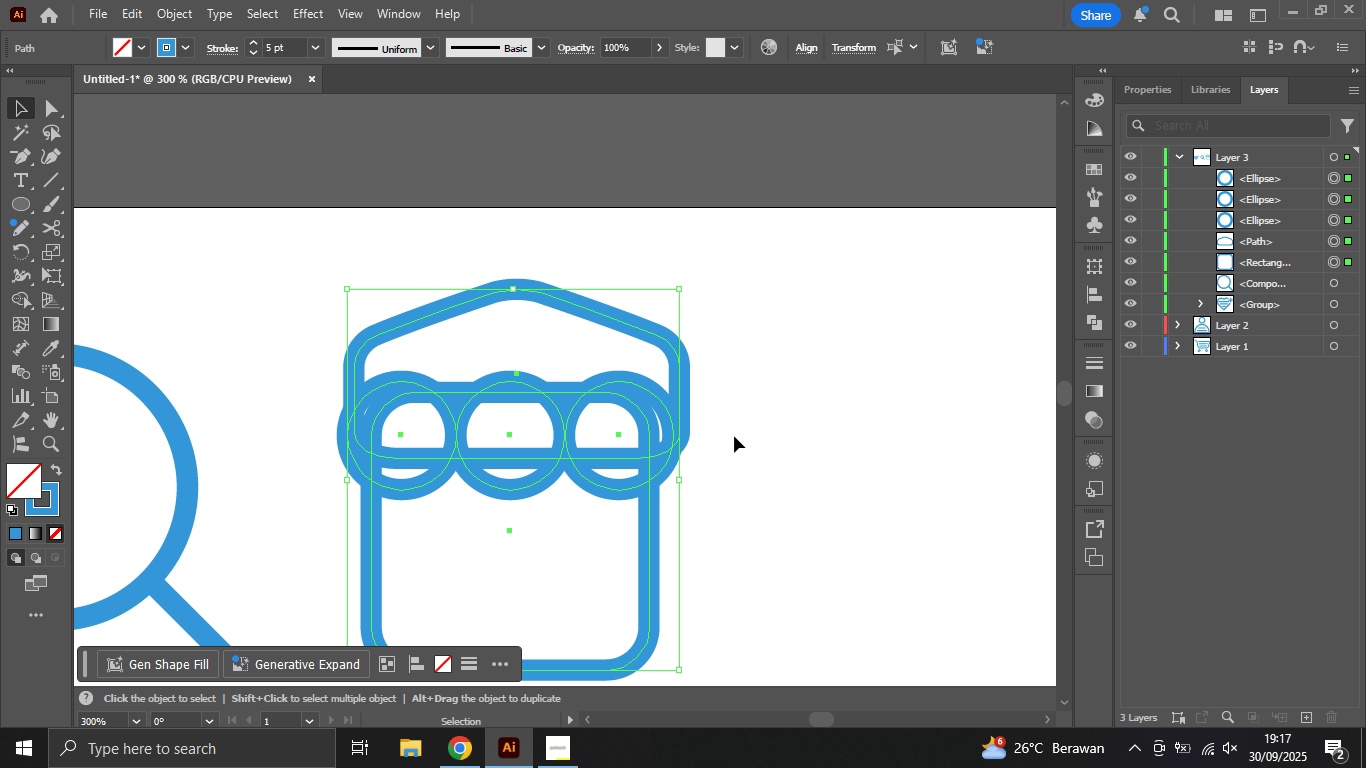 
hold_key(key=ShiftLeft, duration=0.86)
 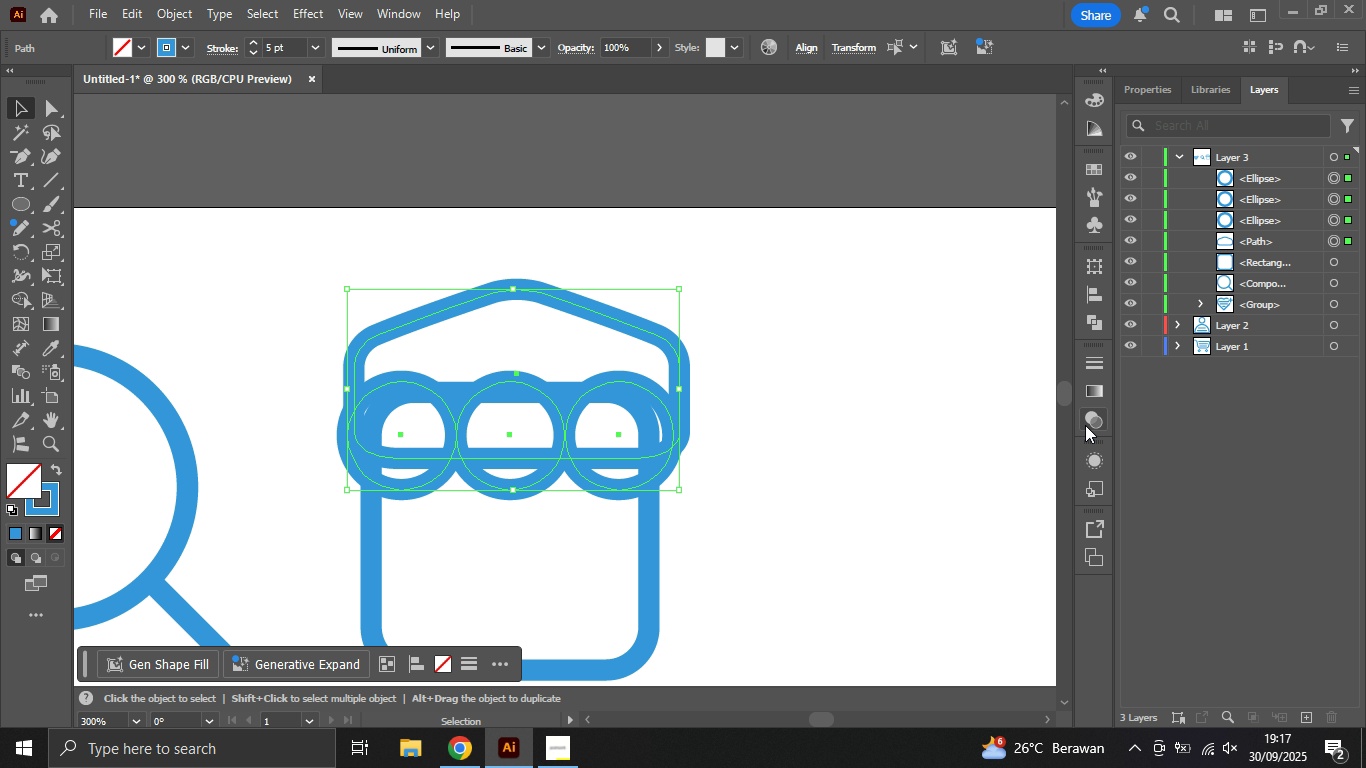 
key(Control+Z)
 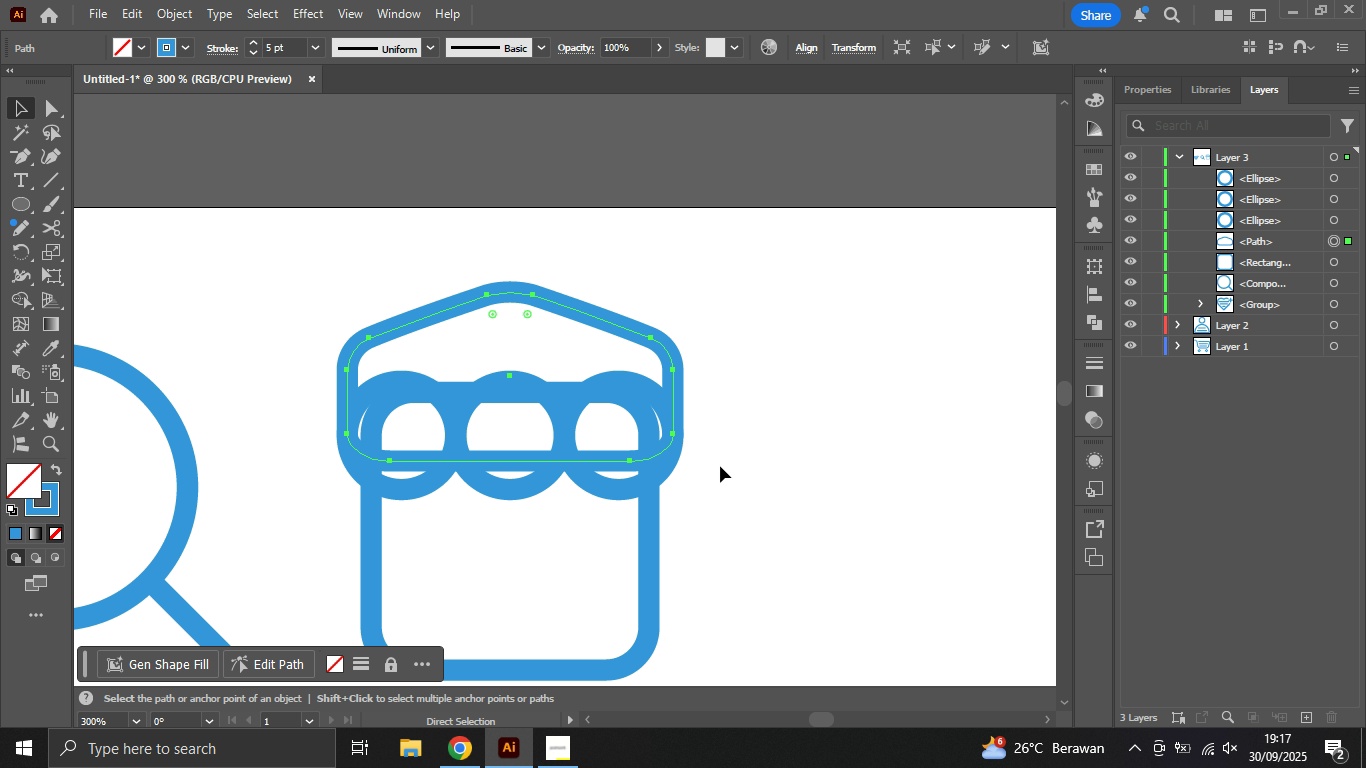 
left_click_drag(start_coordinate=[769, 305], to_coordinate=[280, 485])
 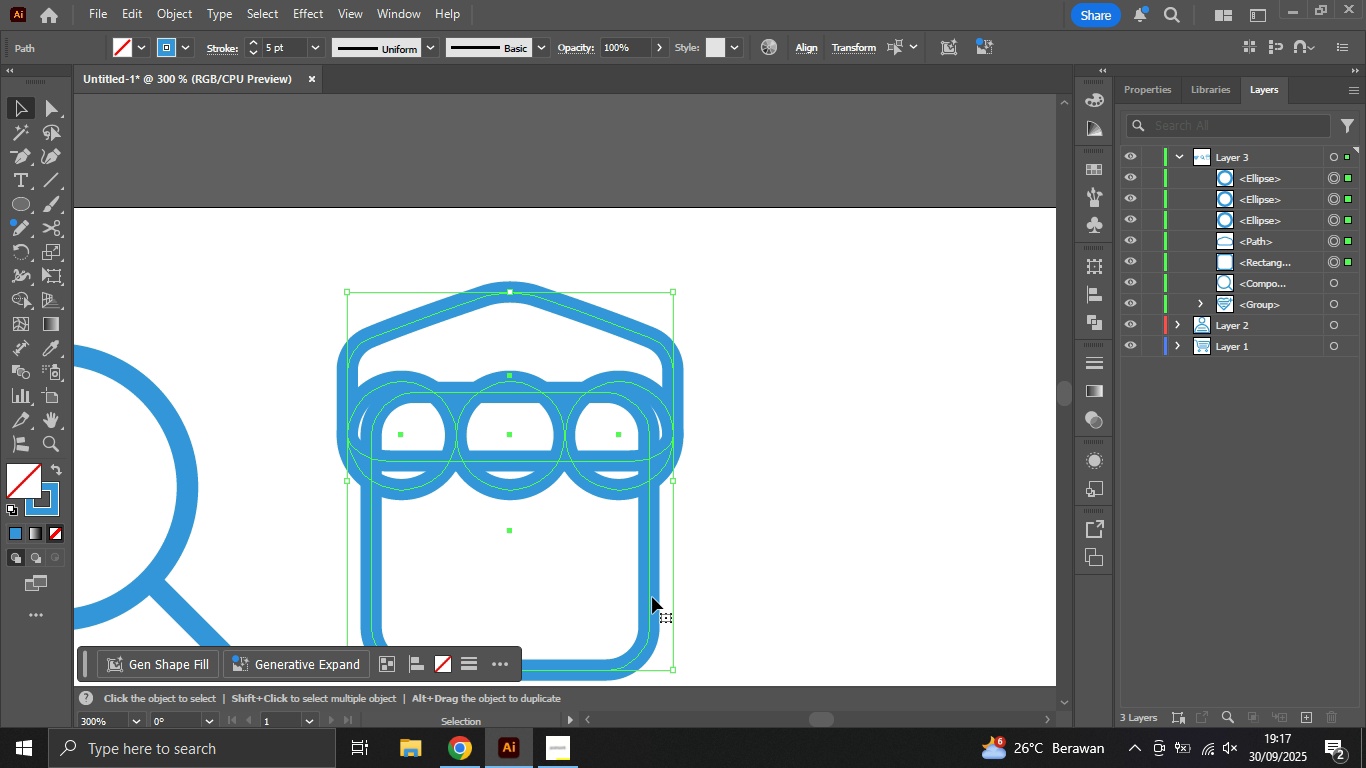 
hold_key(key=ShiftLeft, duration=0.84)
 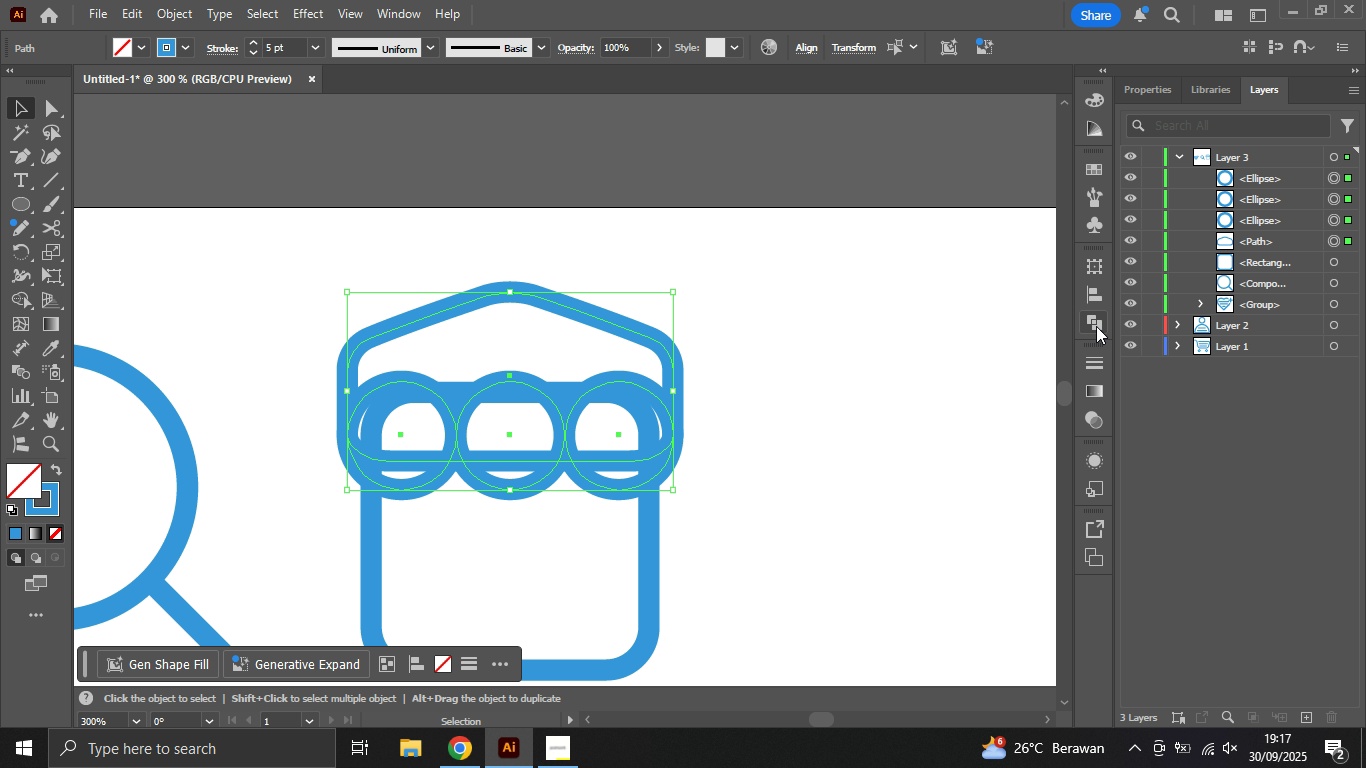 
left_click([1096, 326])
 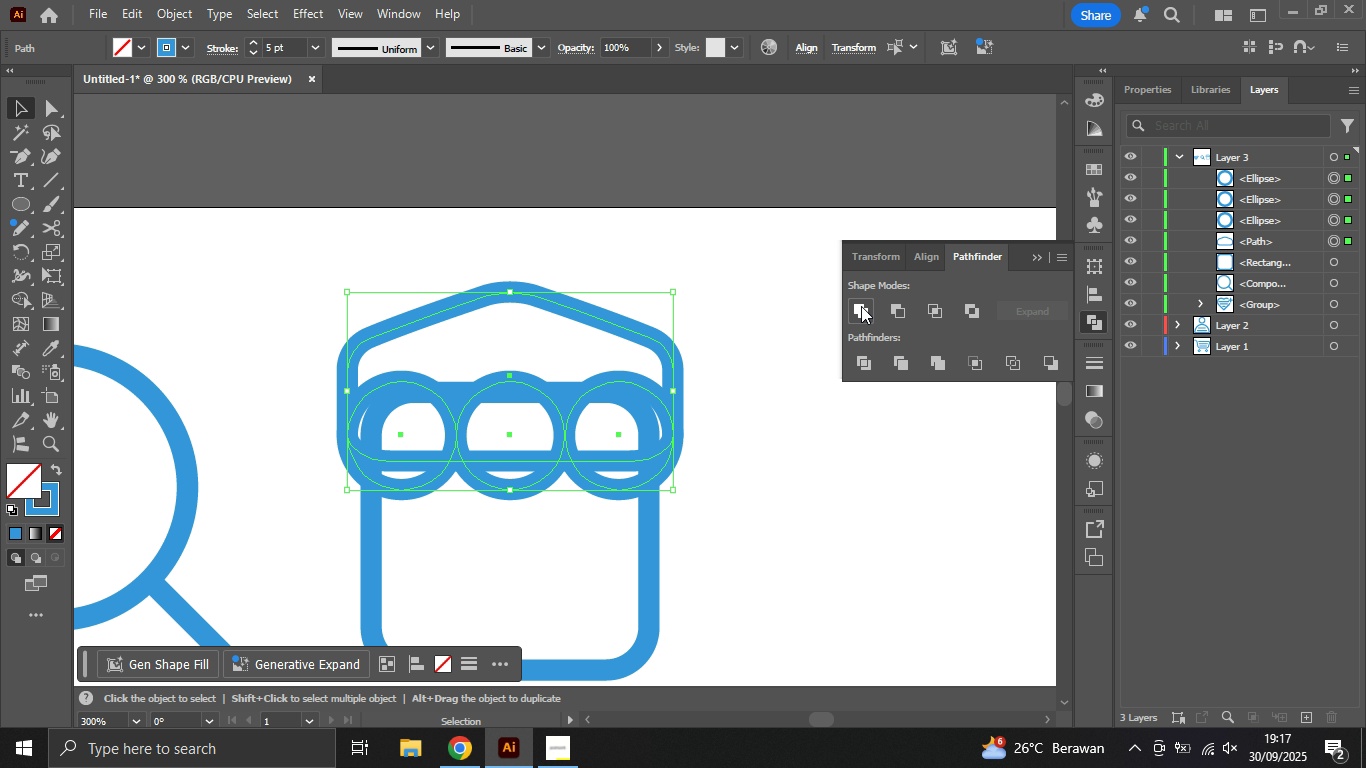 
left_click([861, 306])
 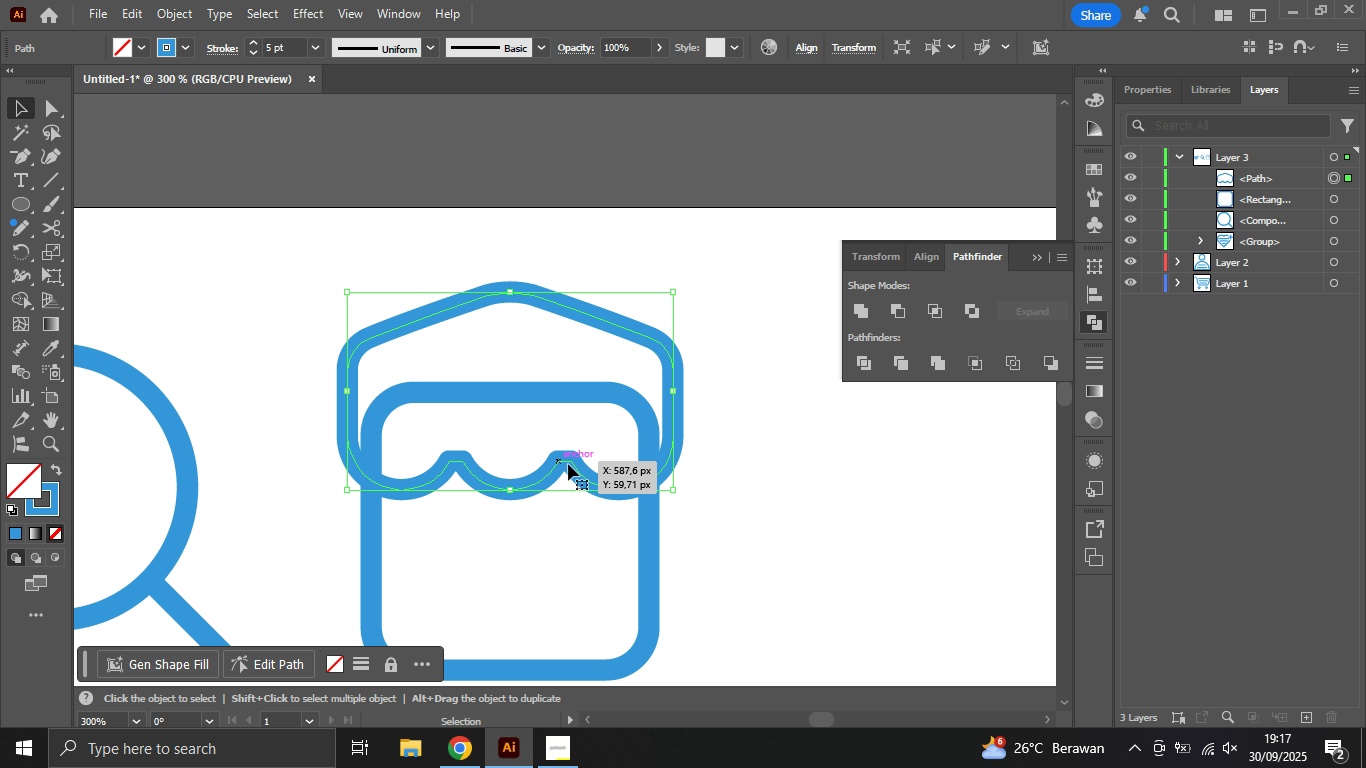 
key(A)
 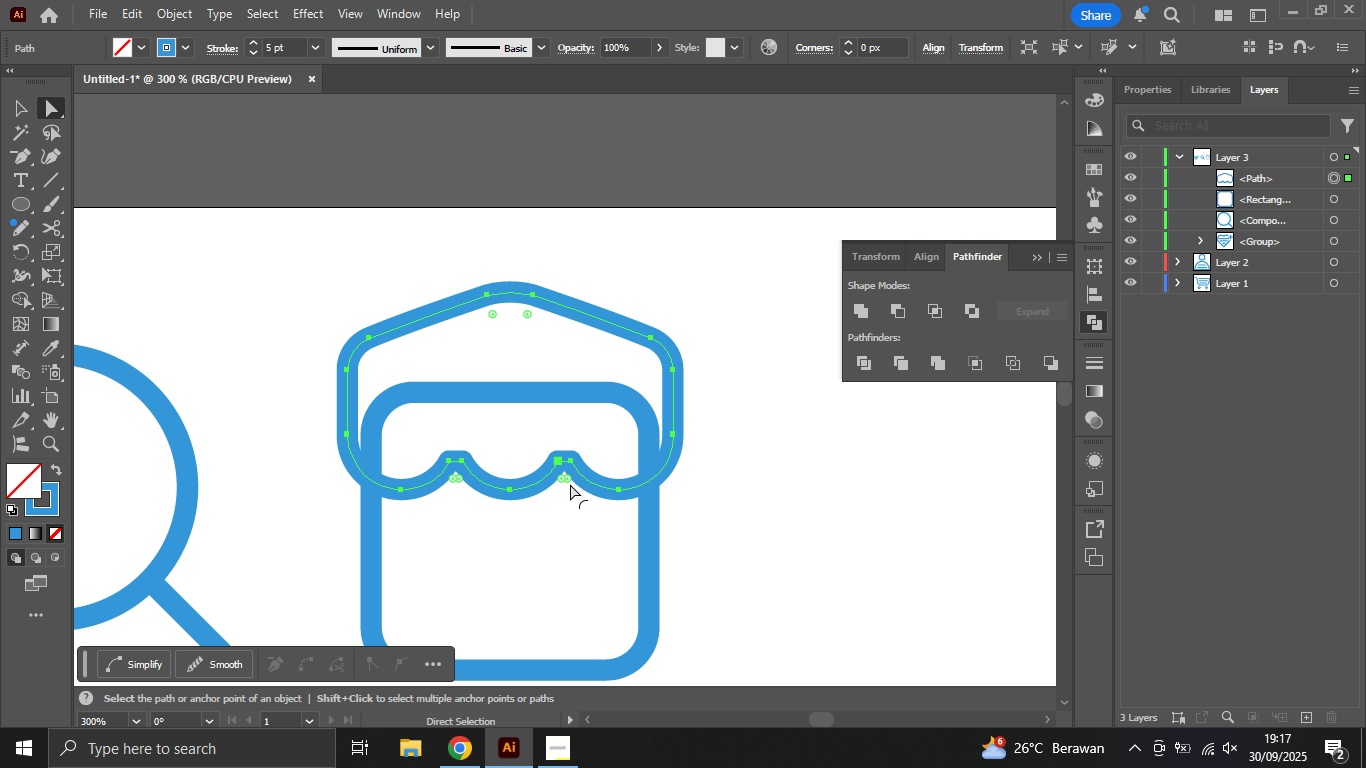 
left_click_drag(start_coordinate=[568, 481], to_coordinate=[558, 517])
 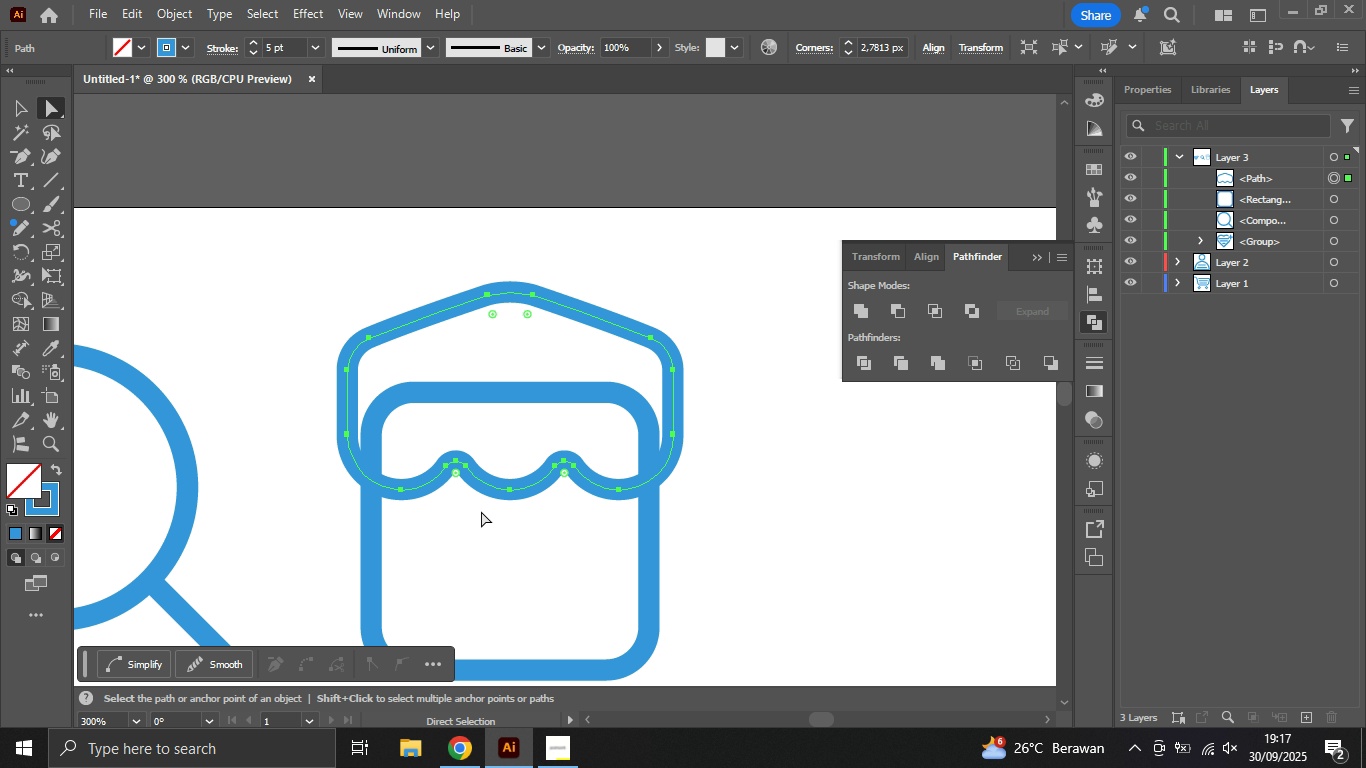 
key(V)
 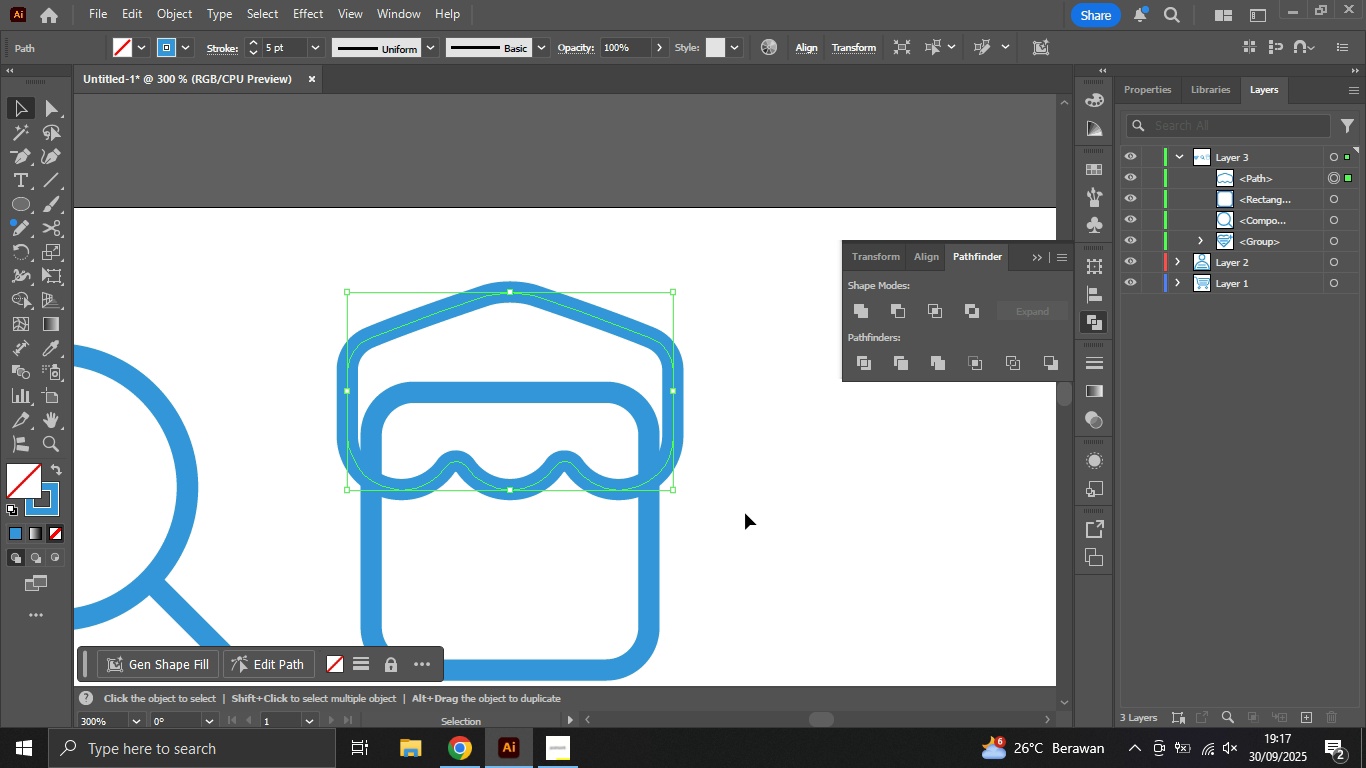 
left_click([745, 513])
 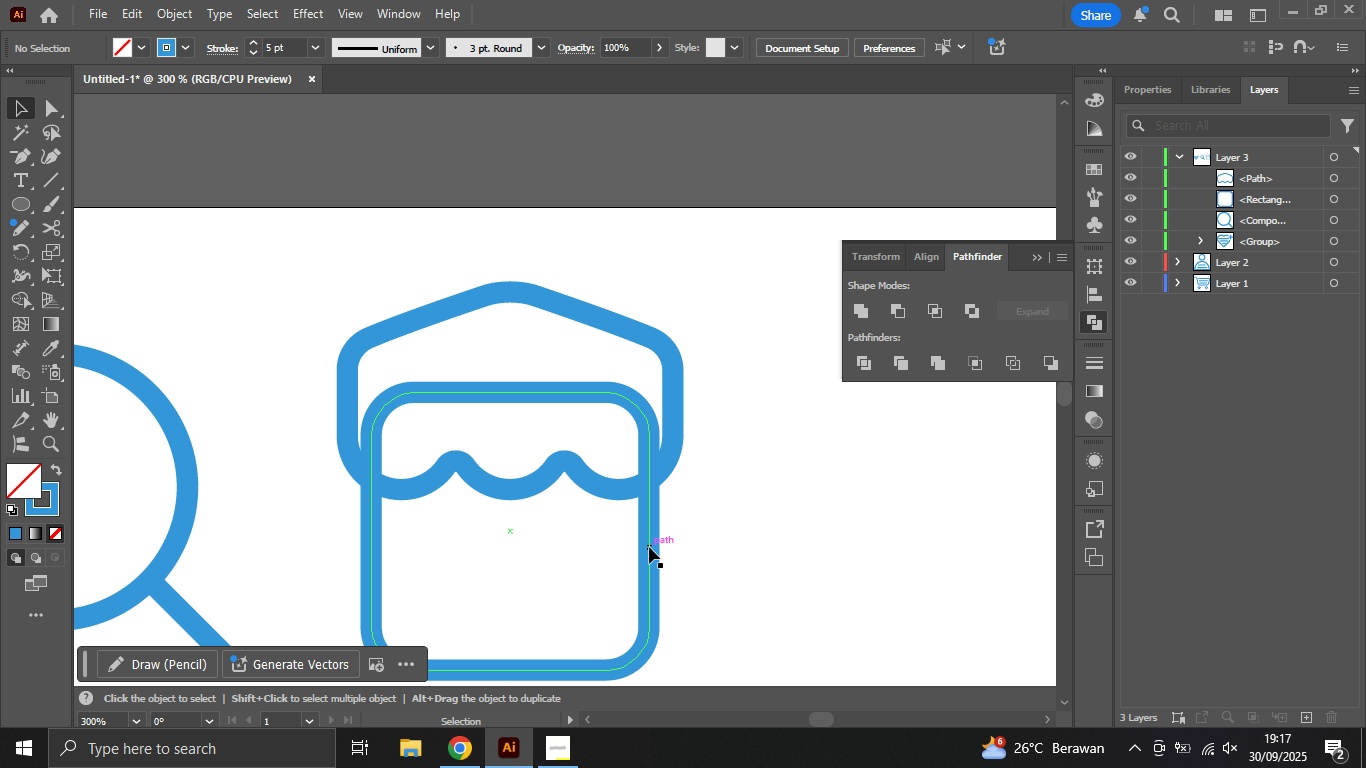 
left_click([649, 545])
 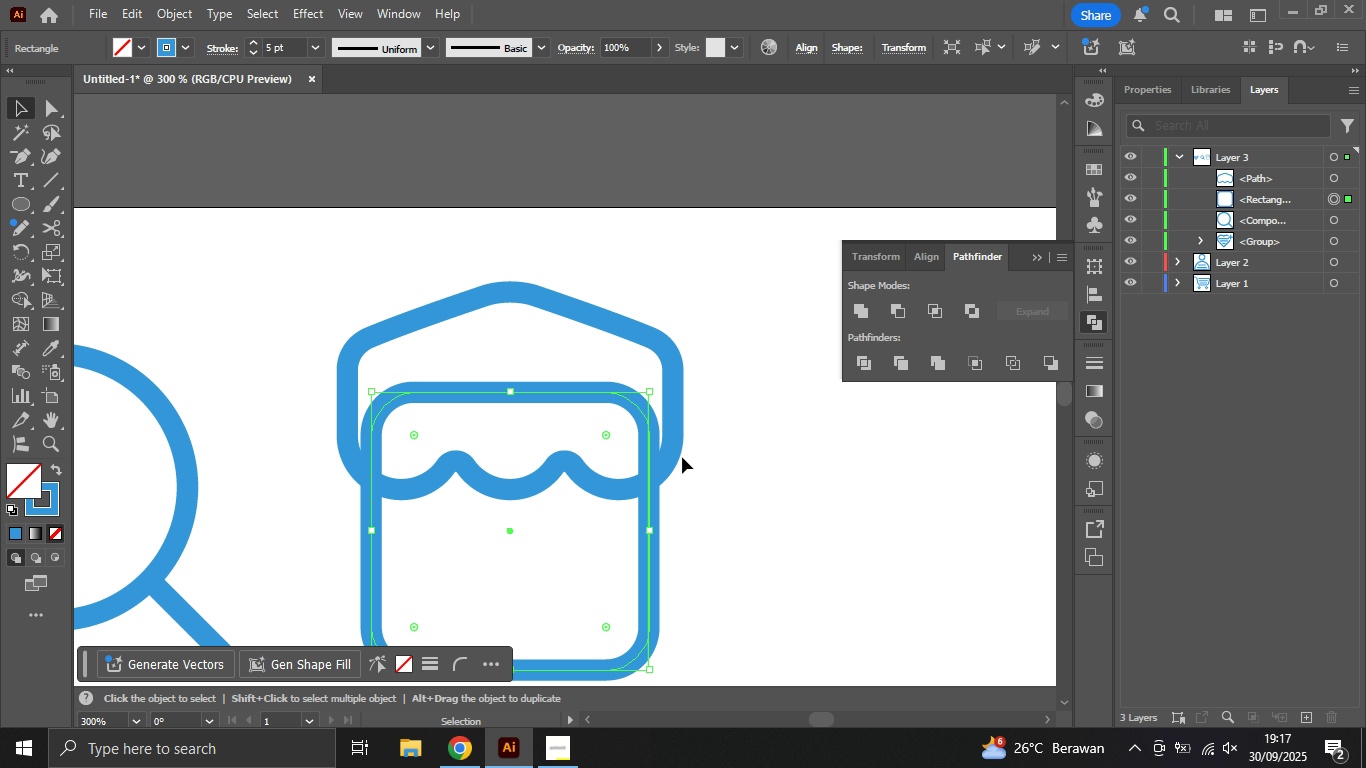 
hold_key(key=ShiftLeft, duration=0.62)
 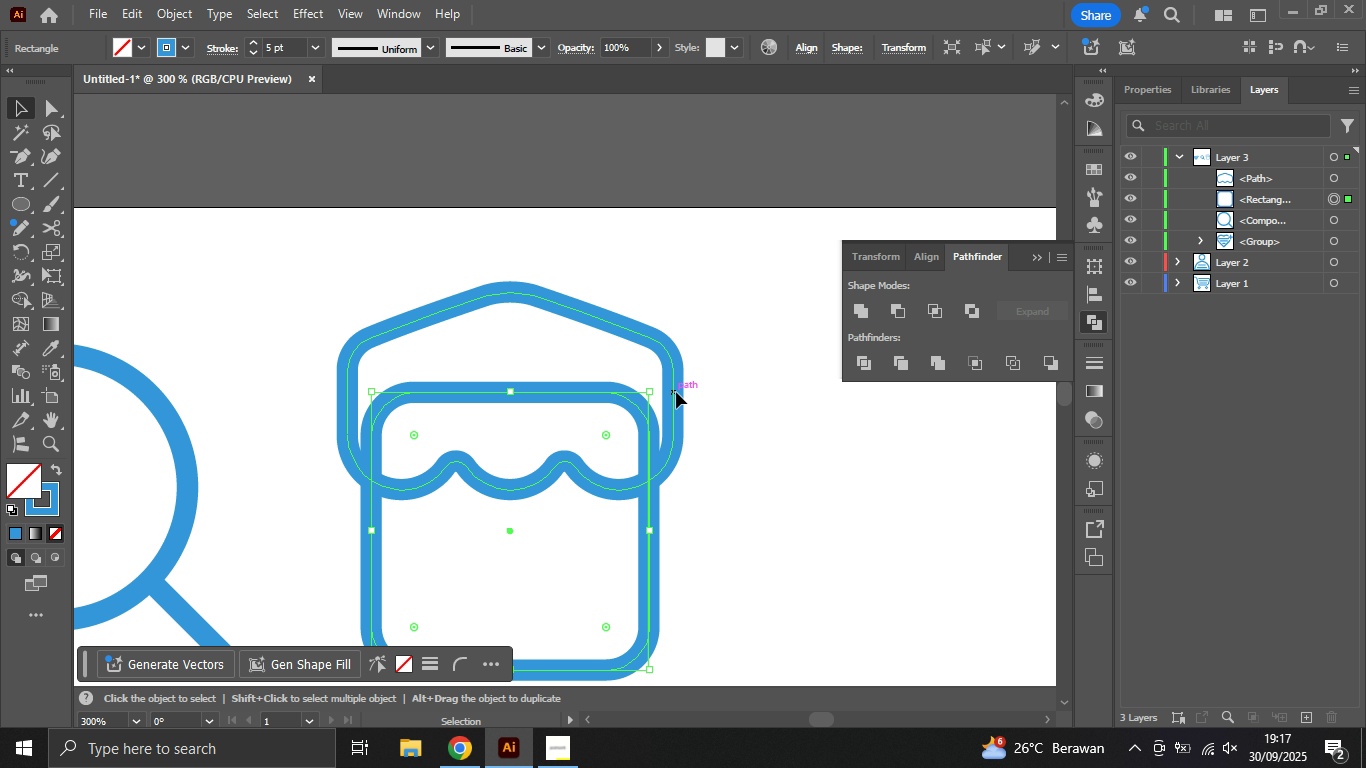 
left_click([676, 392])
 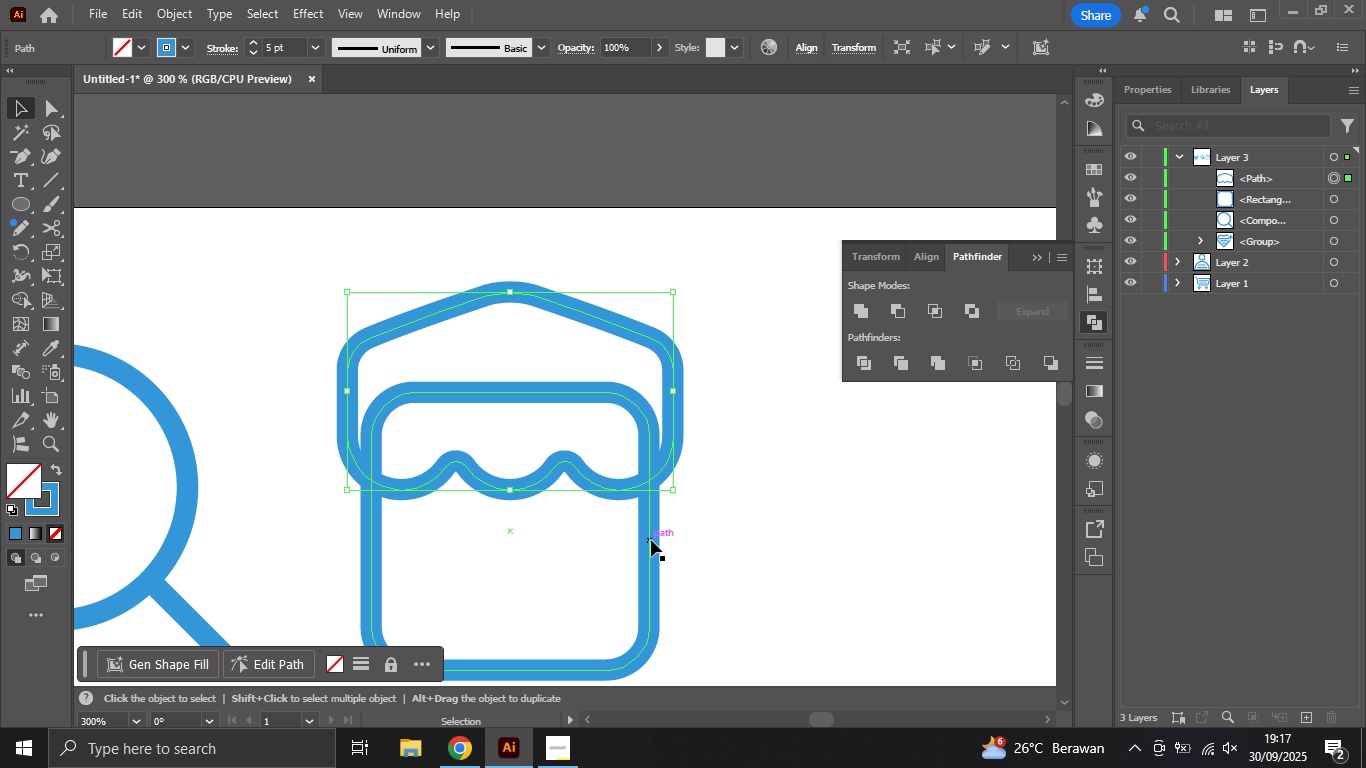 
hold_key(key=ShiftLeft, duration=0.52)
left_click([648, 541])
 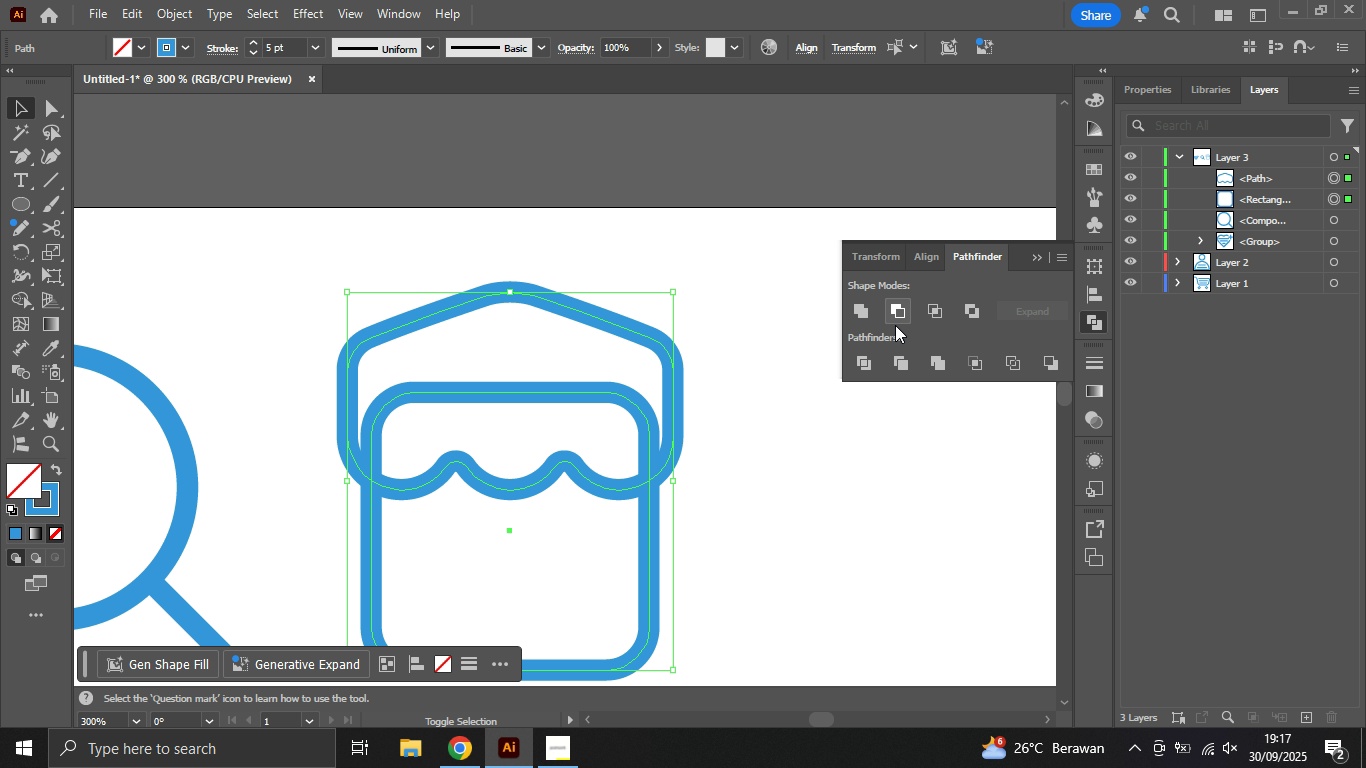 
key(Control+Z)
 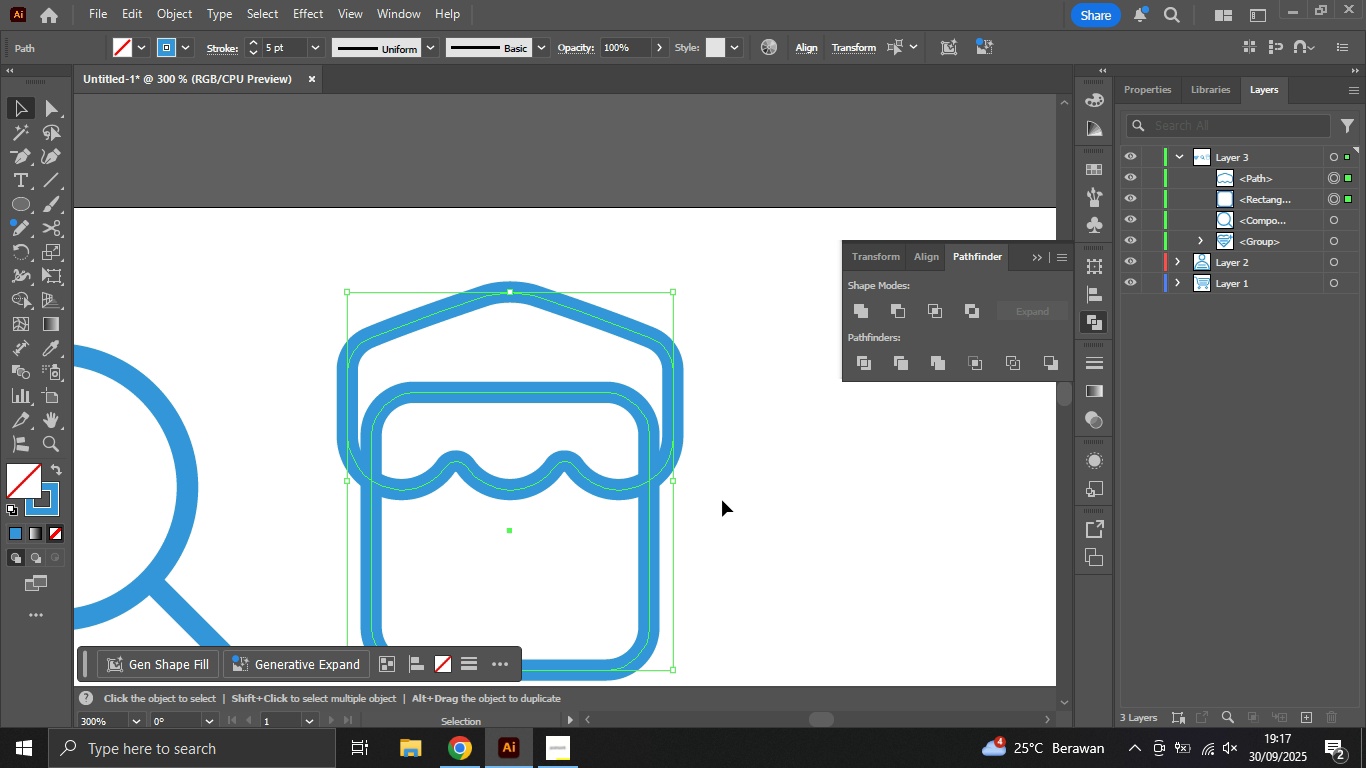 
left_click([722, 500])
 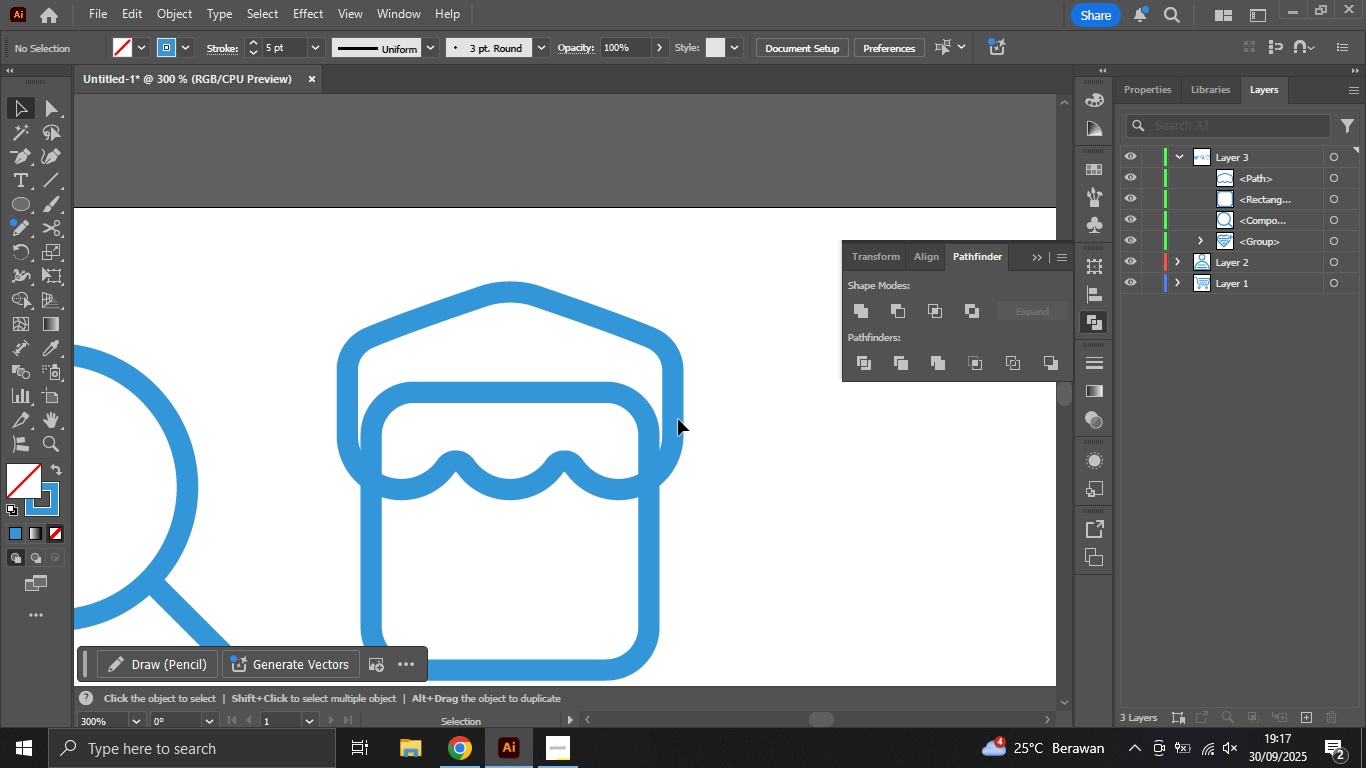 
left_click([678, 417])
 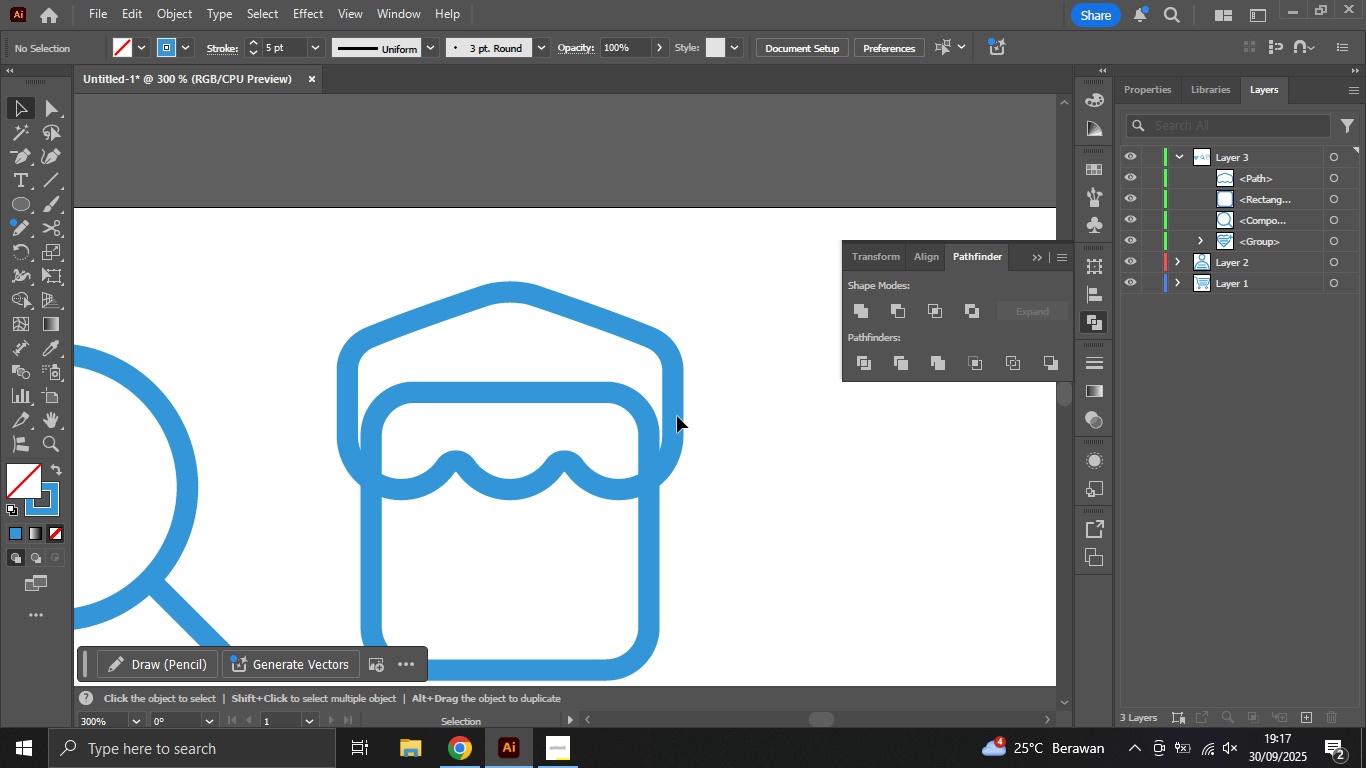 
left_click([677, 416])
 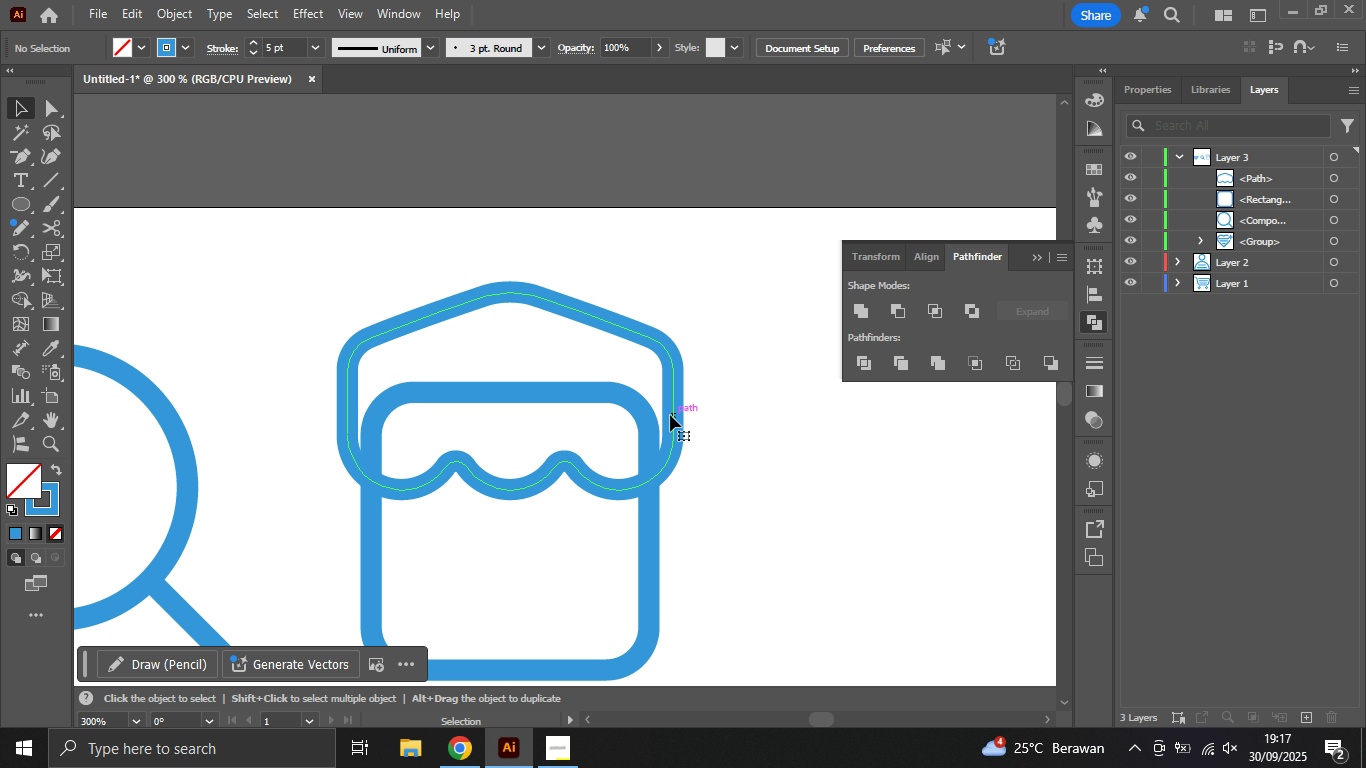 
left_click([670, 415])
 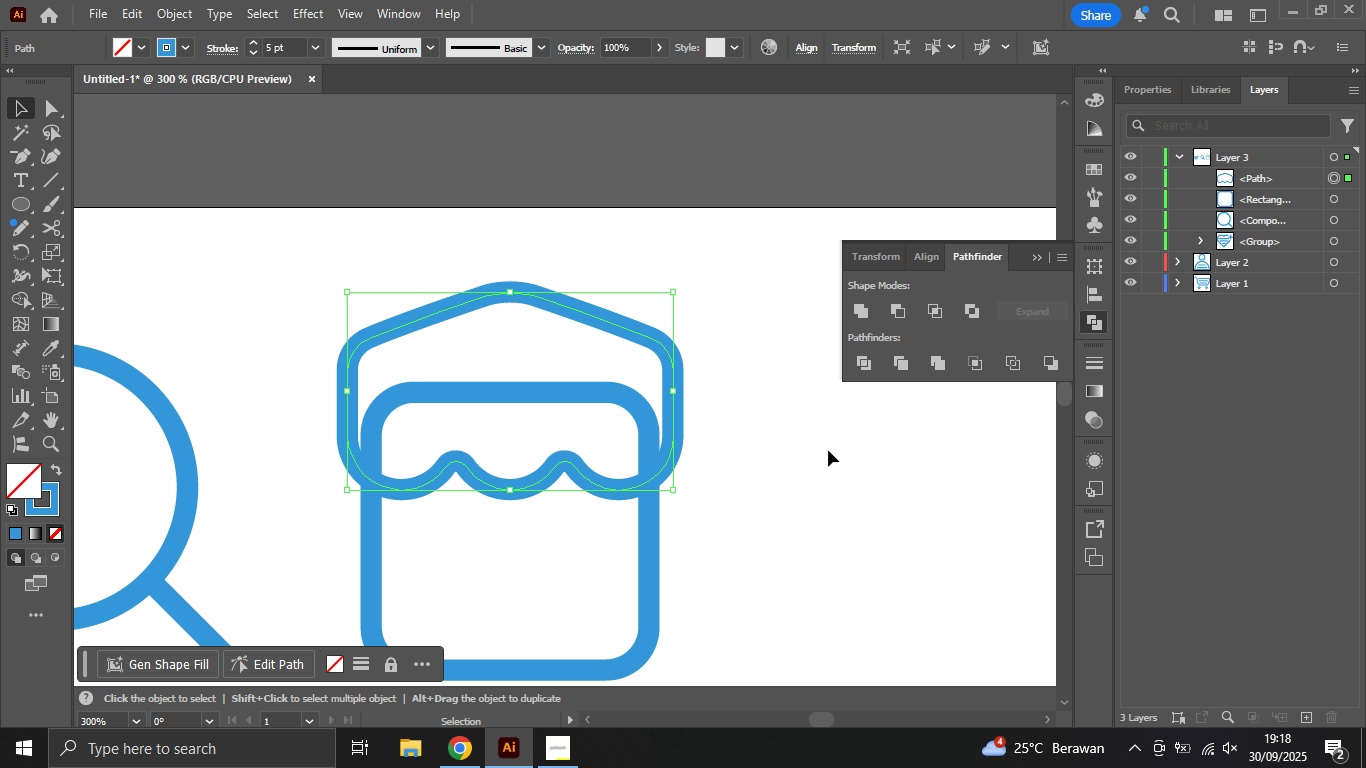 
hold_key(key=ControlLeft, duration=0.85)
 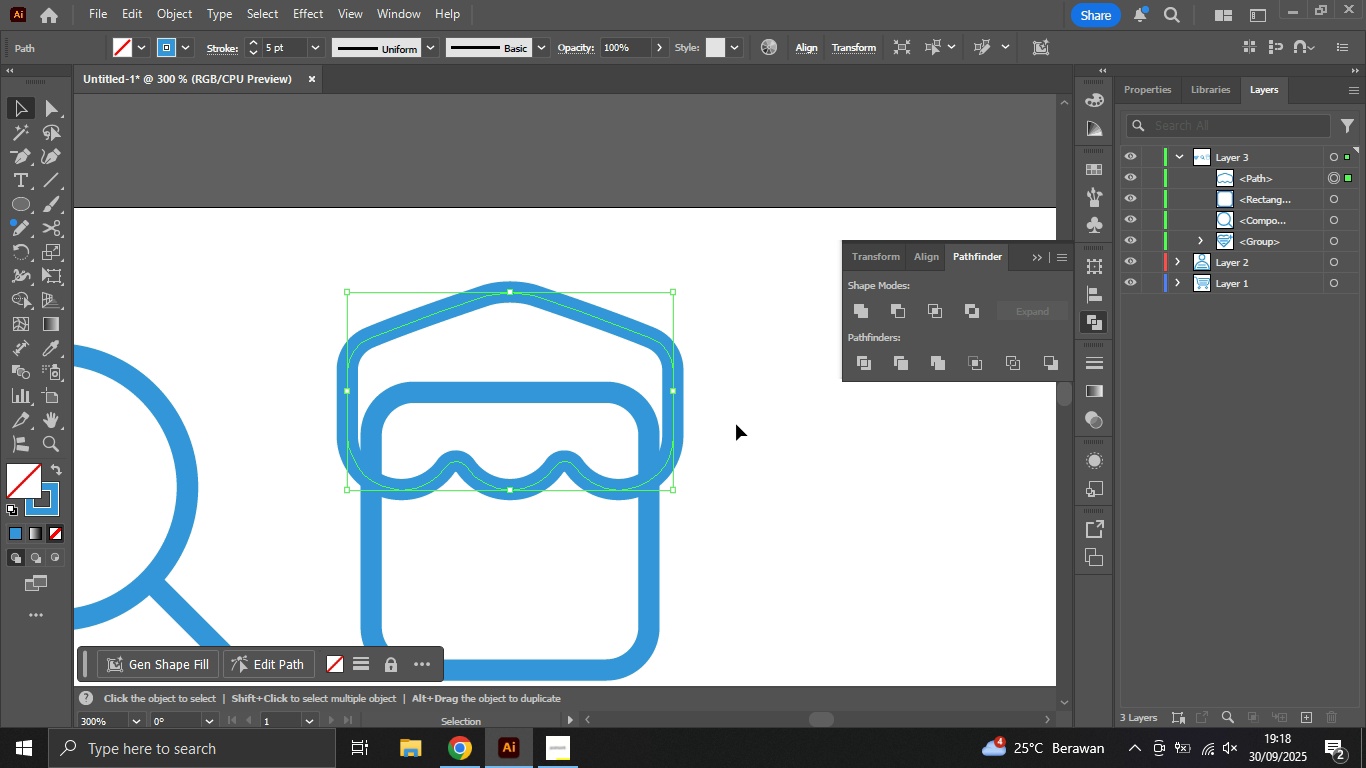 
key(Control+D)
 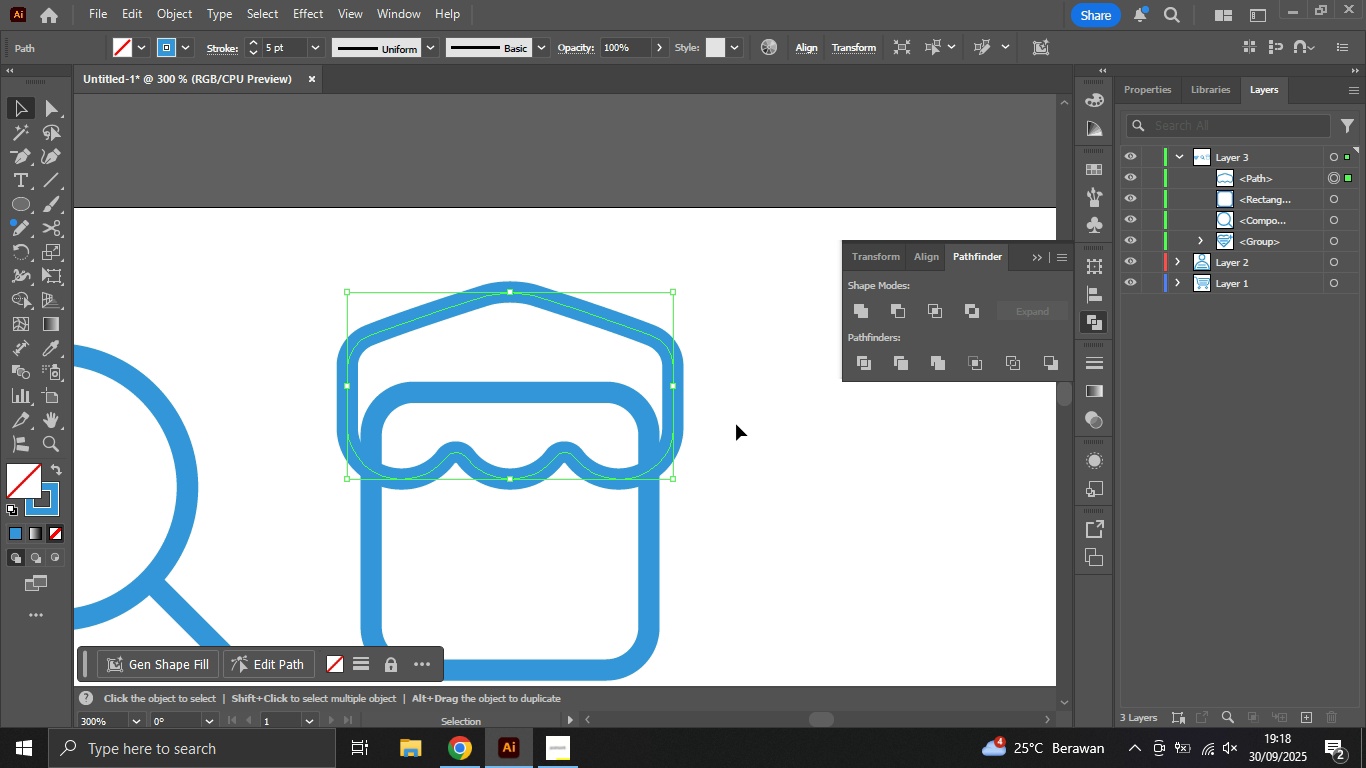 
hold_key(key=ControlLeft, duration=0.4)
 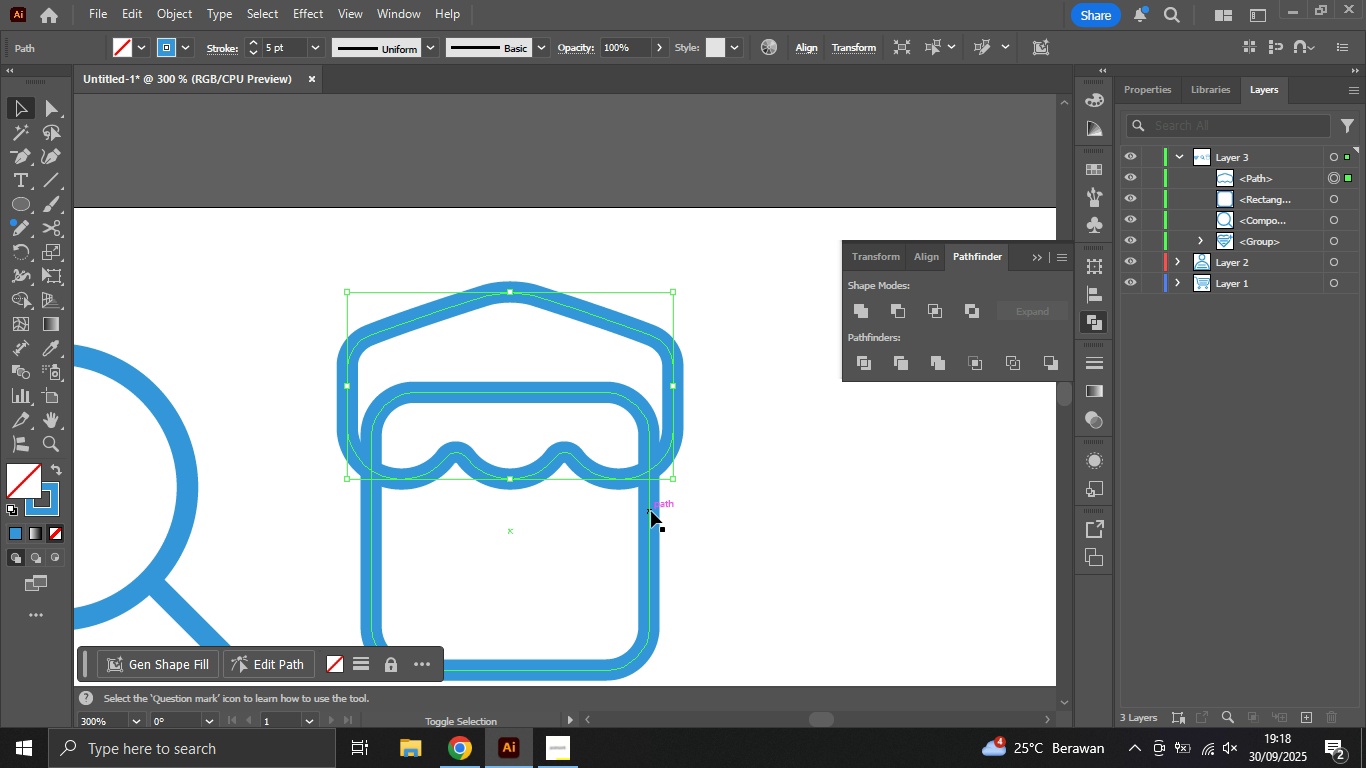 
hold_key(key=ShiftLeft, duration=0.72)
left_click([651, 511])
 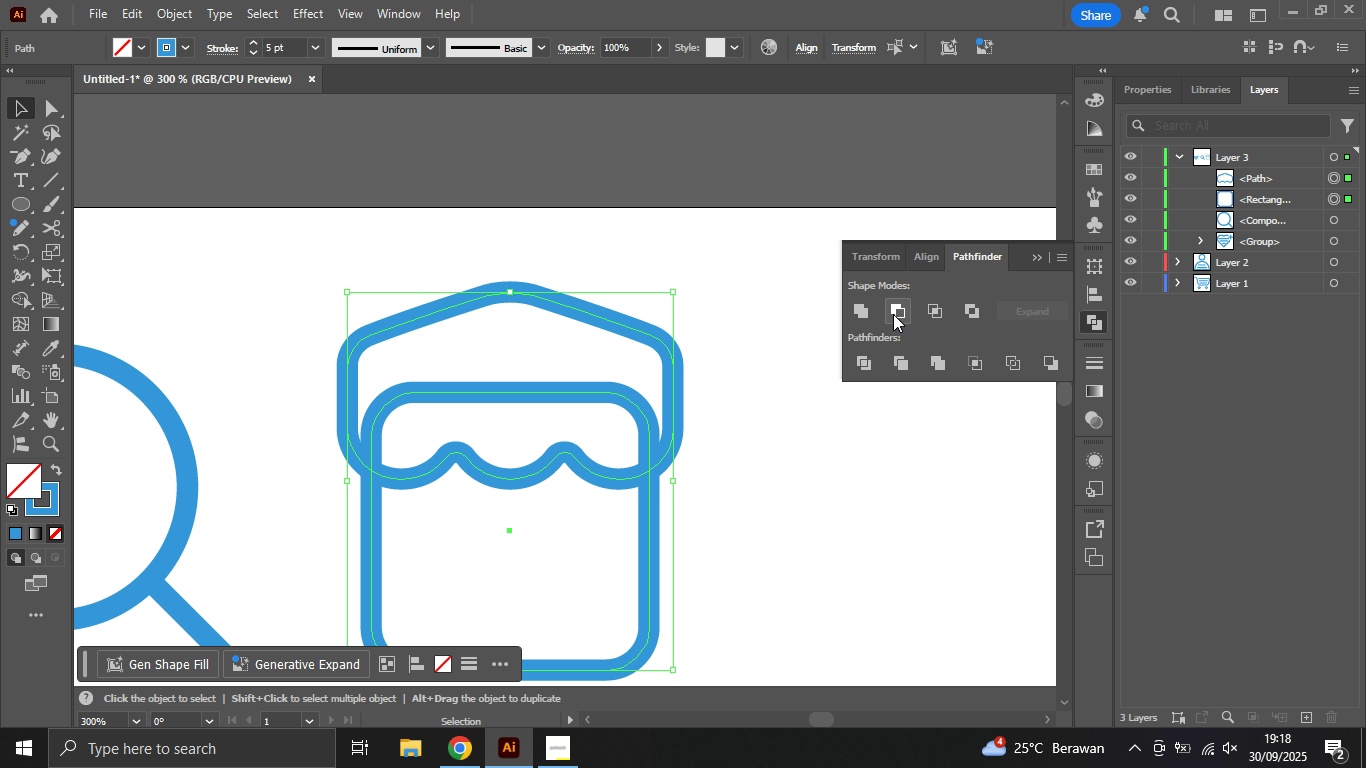 
left_click([893, 314])
 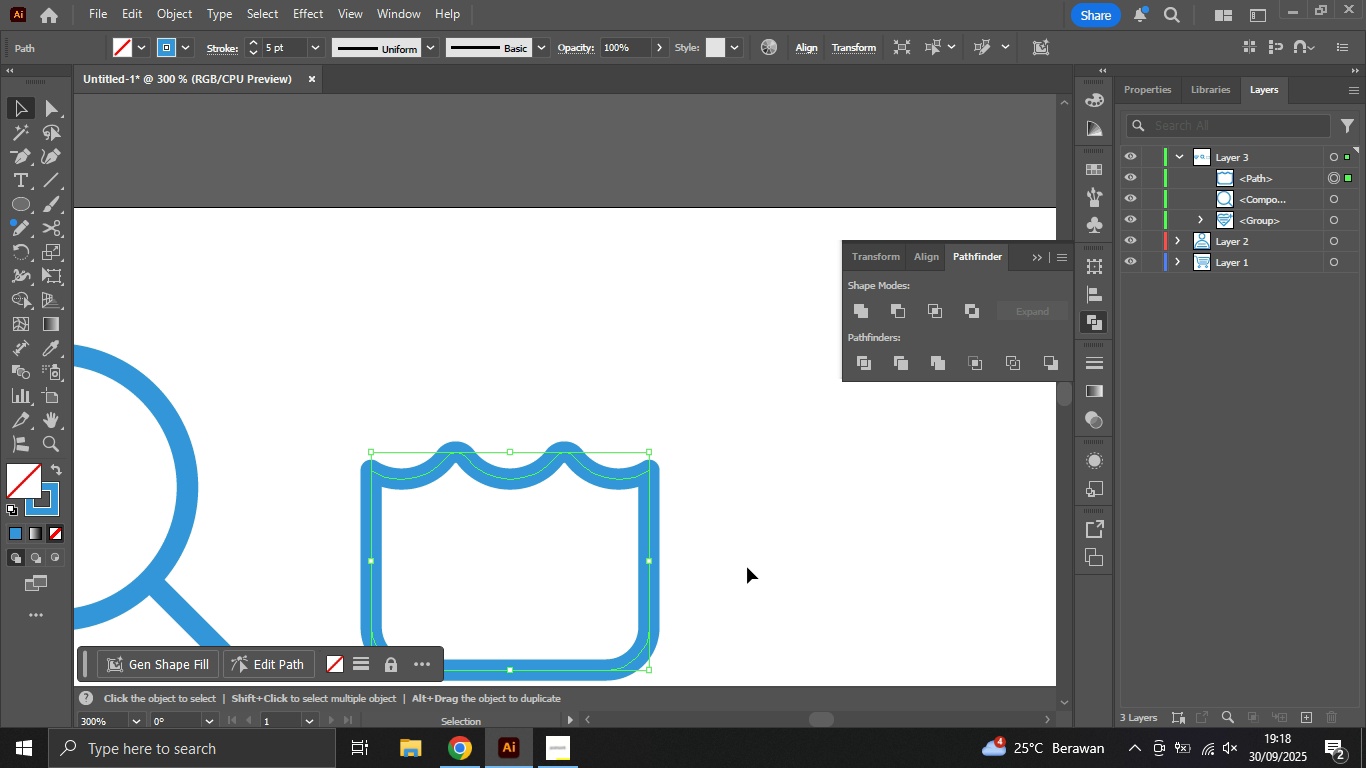 
key(Control+Z)
 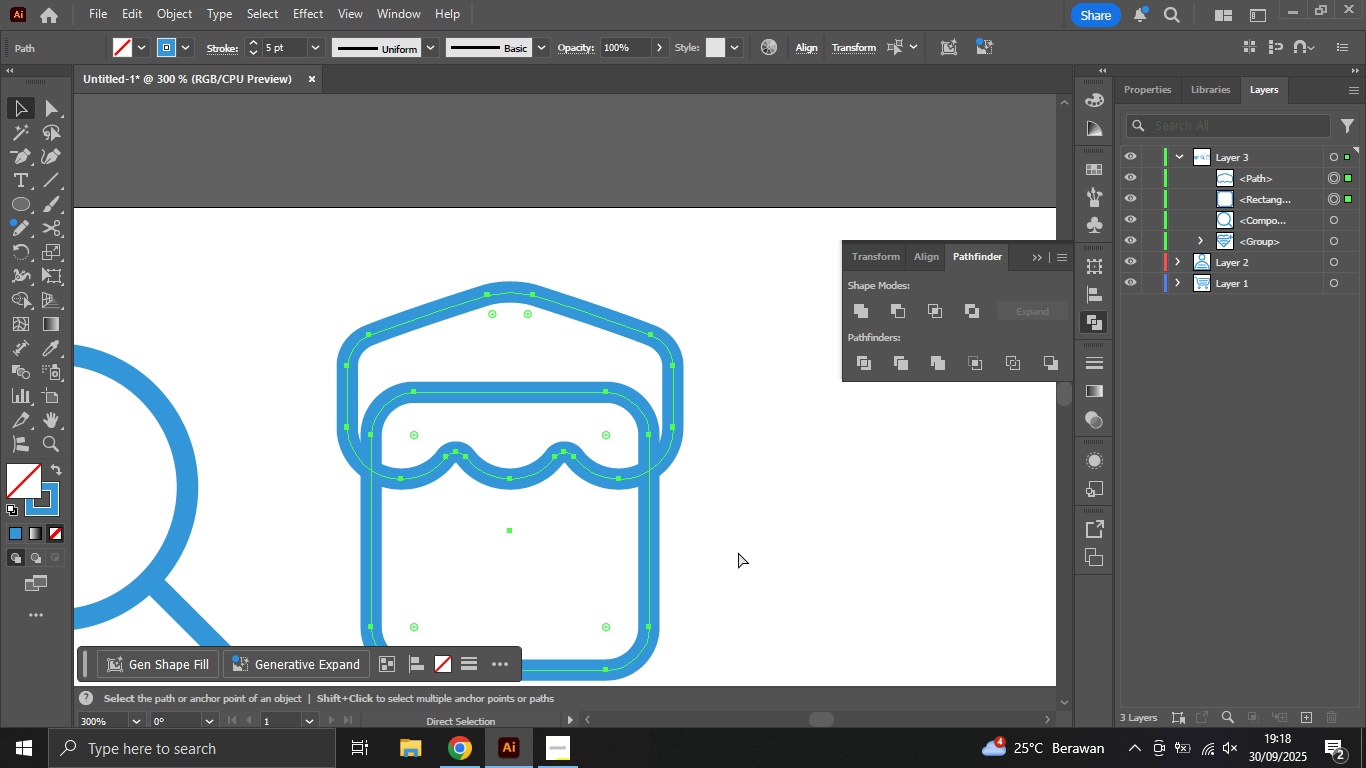 
key(Control+Z)
 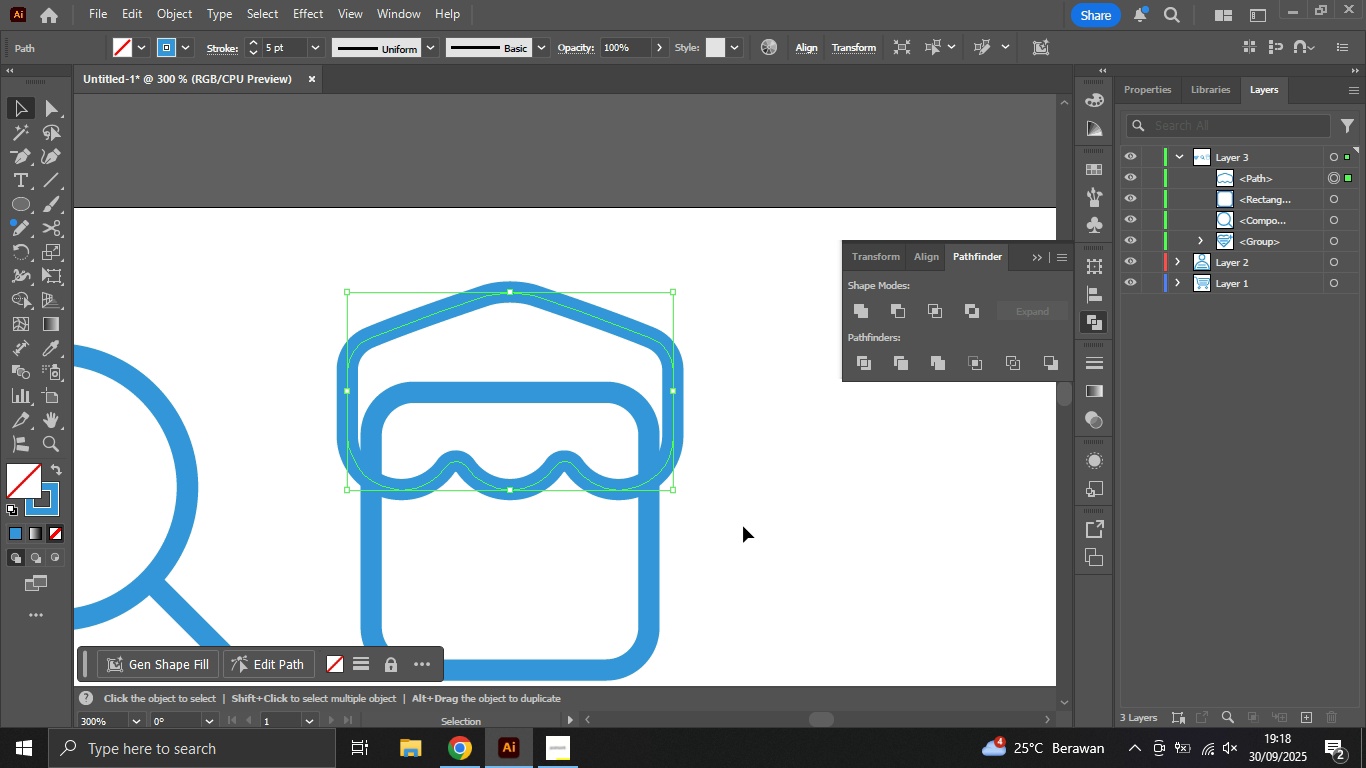 
left_click([743, 526])
 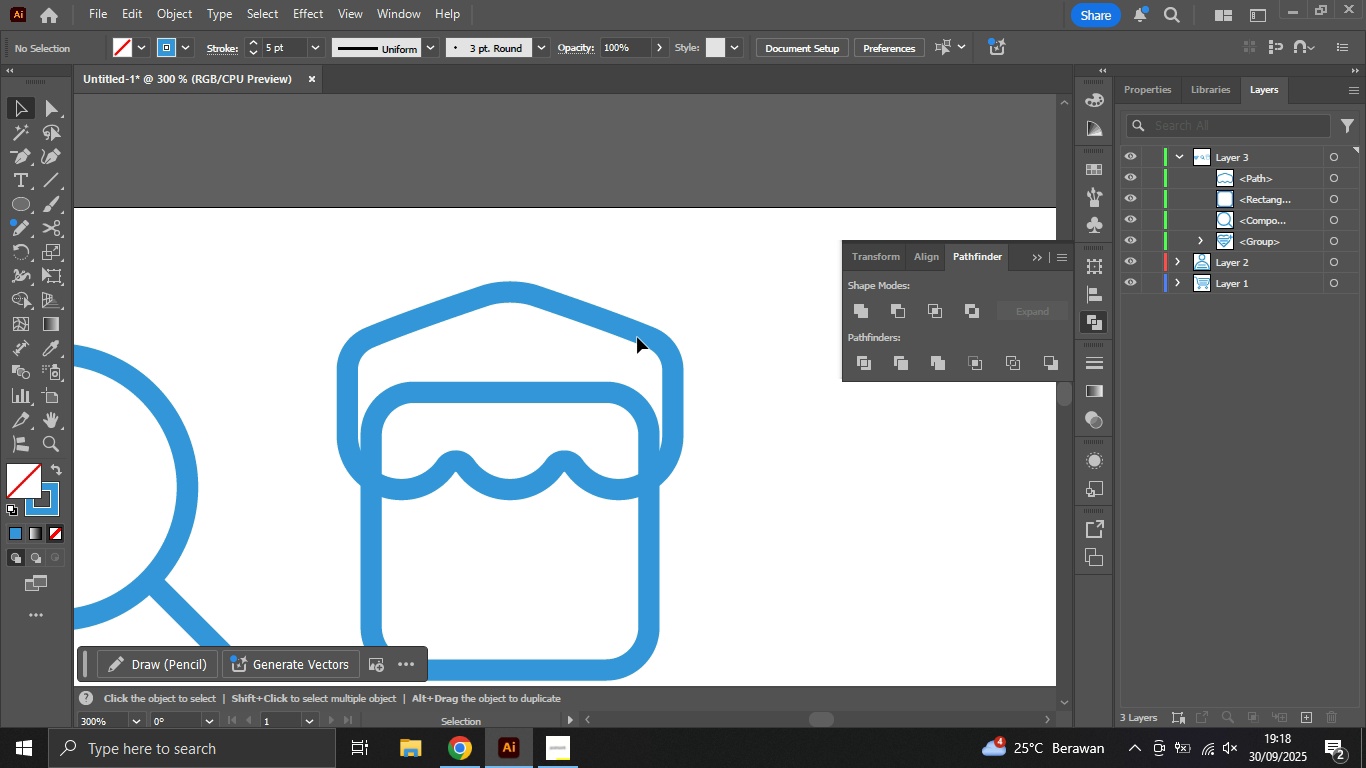 
left_click_drag(start_coordinate=[637, 336], to_coordinate=[750, 293])
 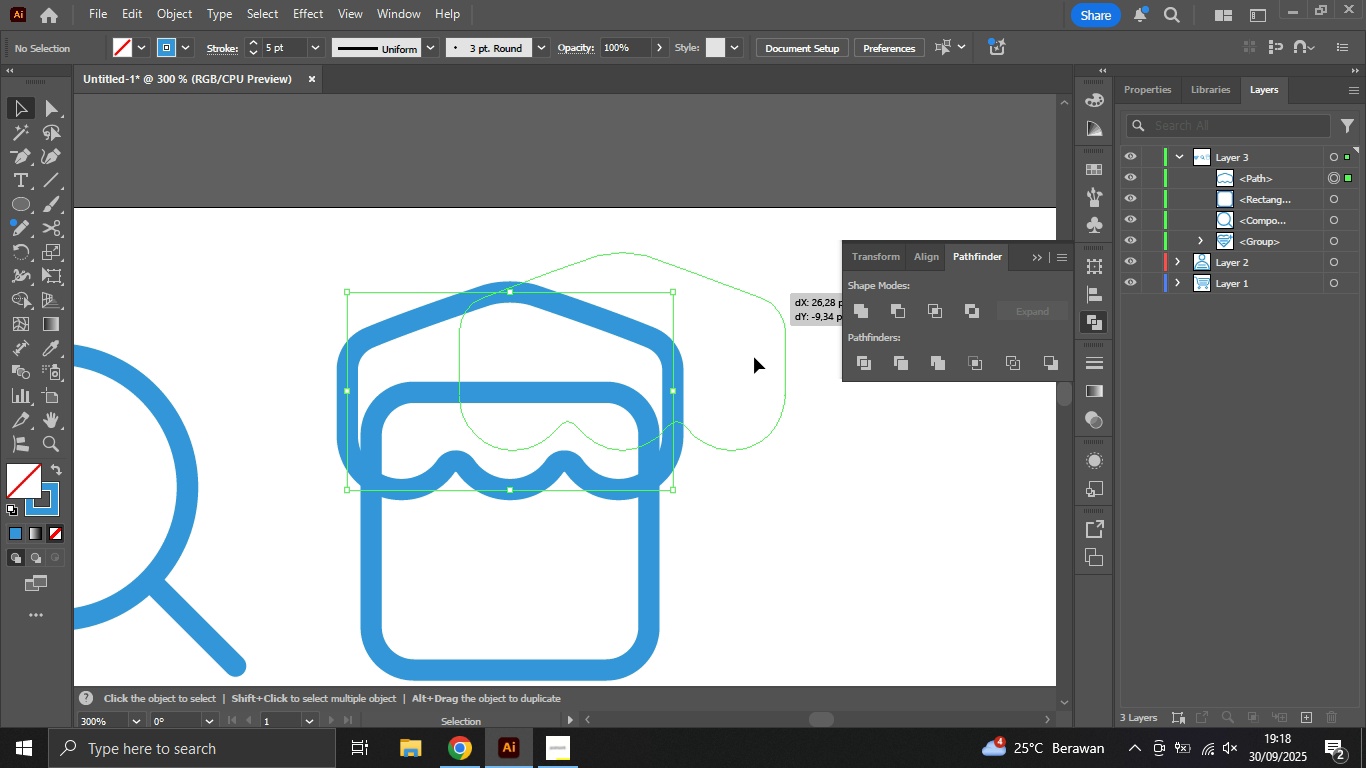 
key(Control+Z)
 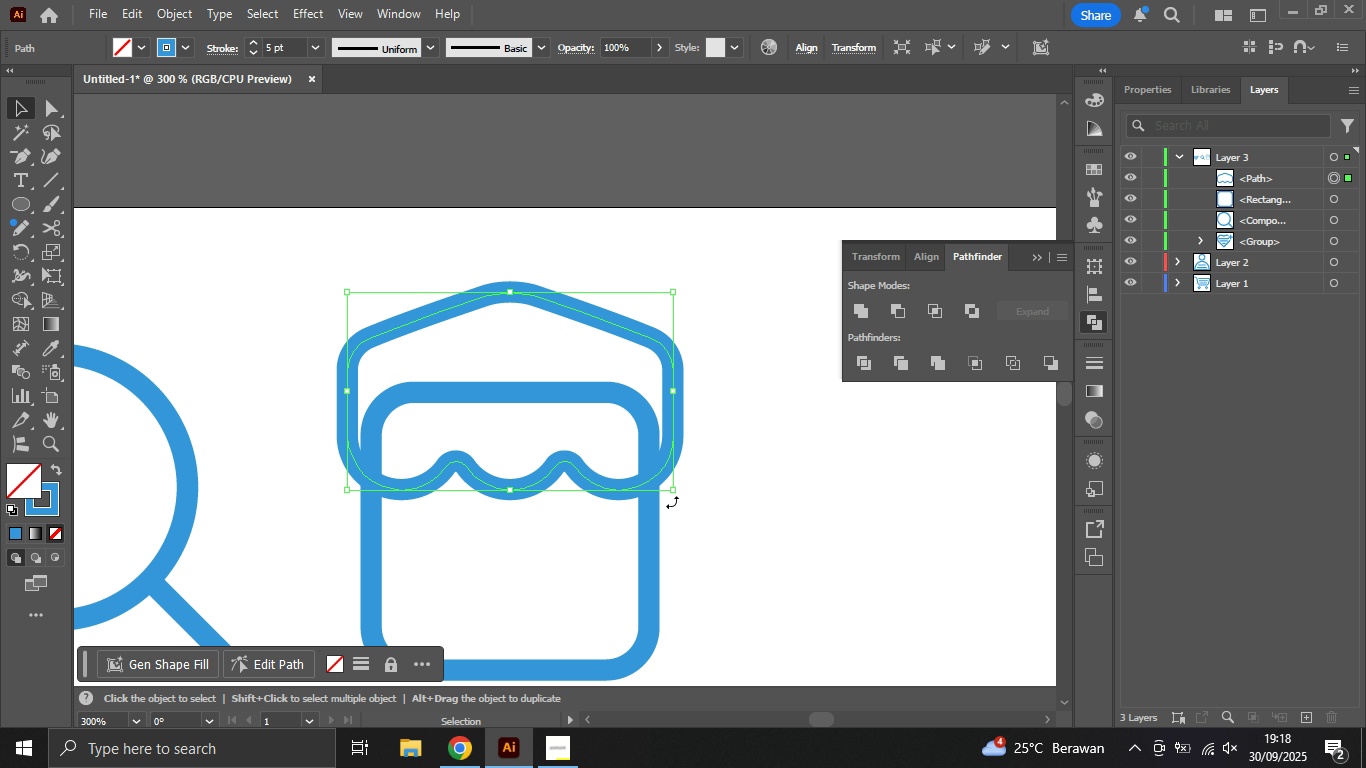 
key(Control+D)
 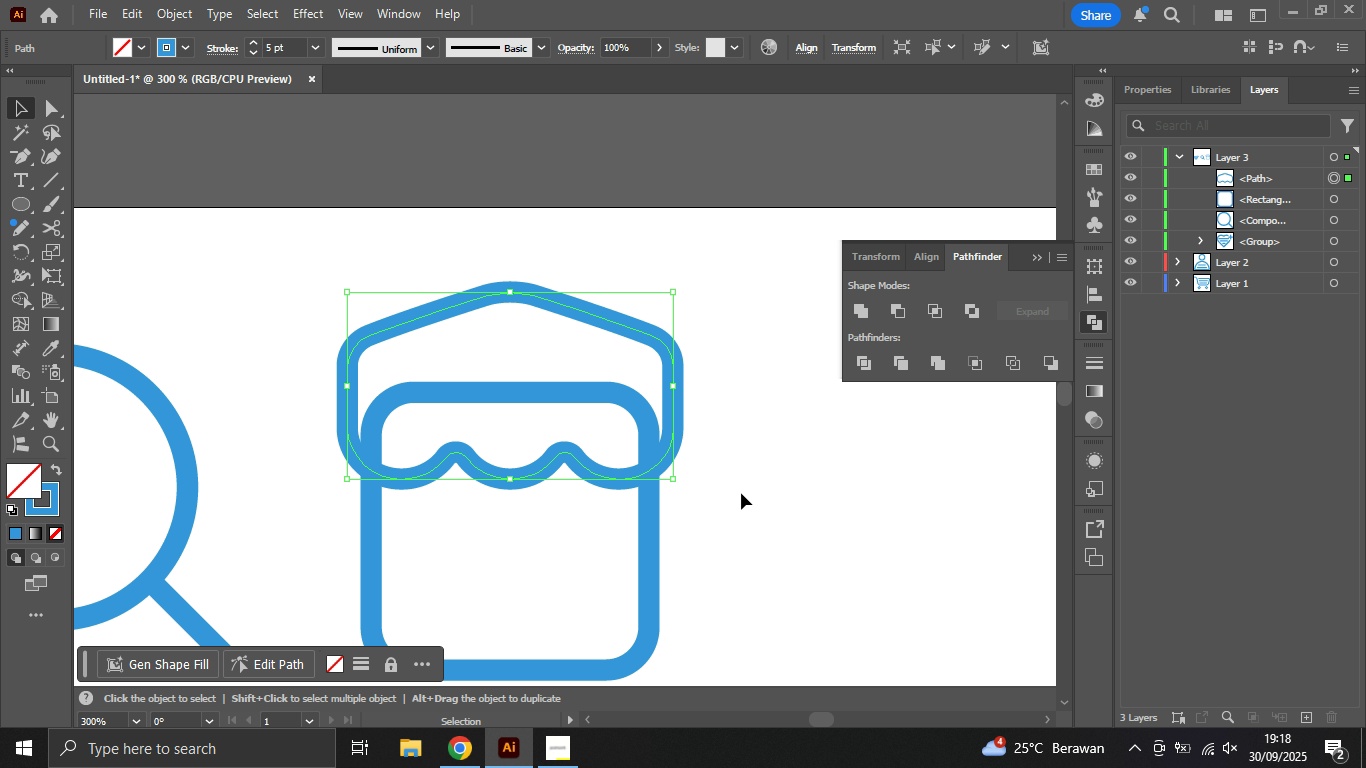 
key(Control+C)
 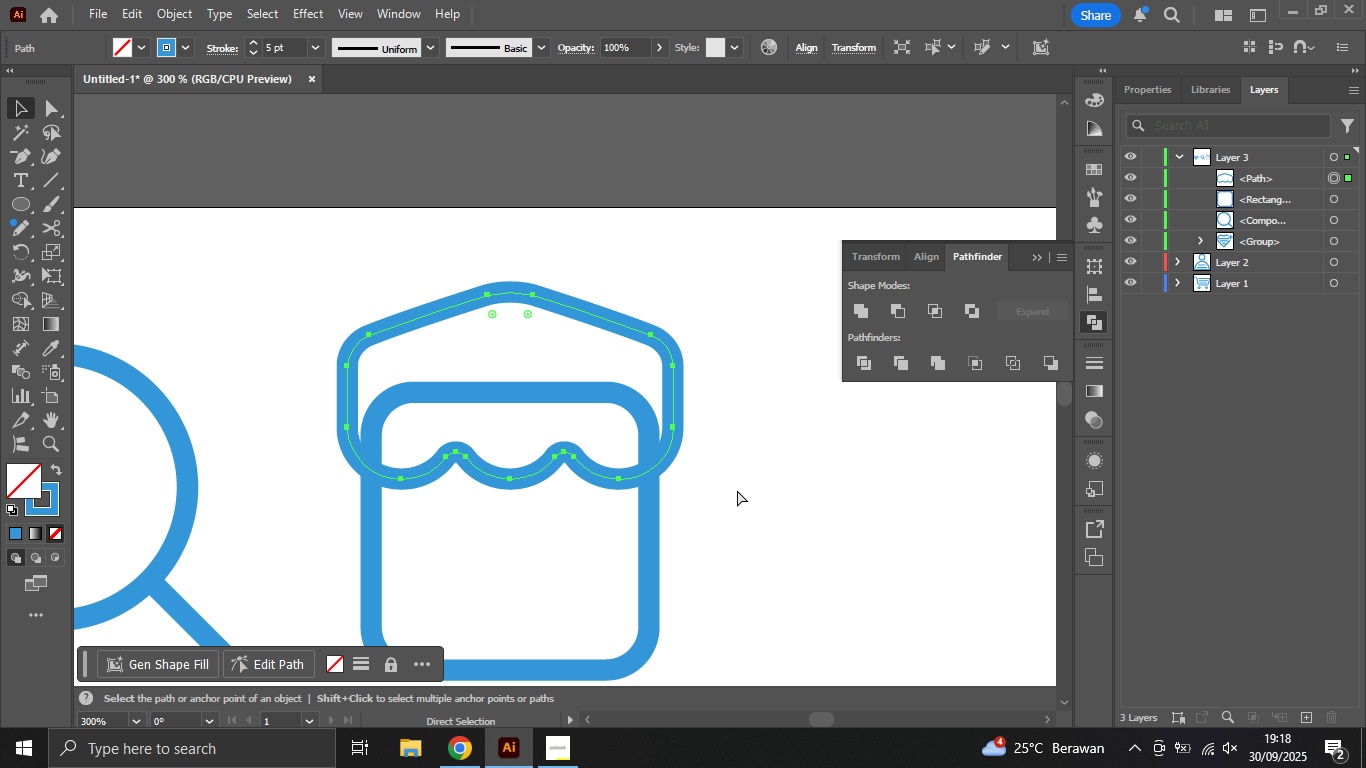 
hold_key(key=ControlLeft, duration=0.36)
 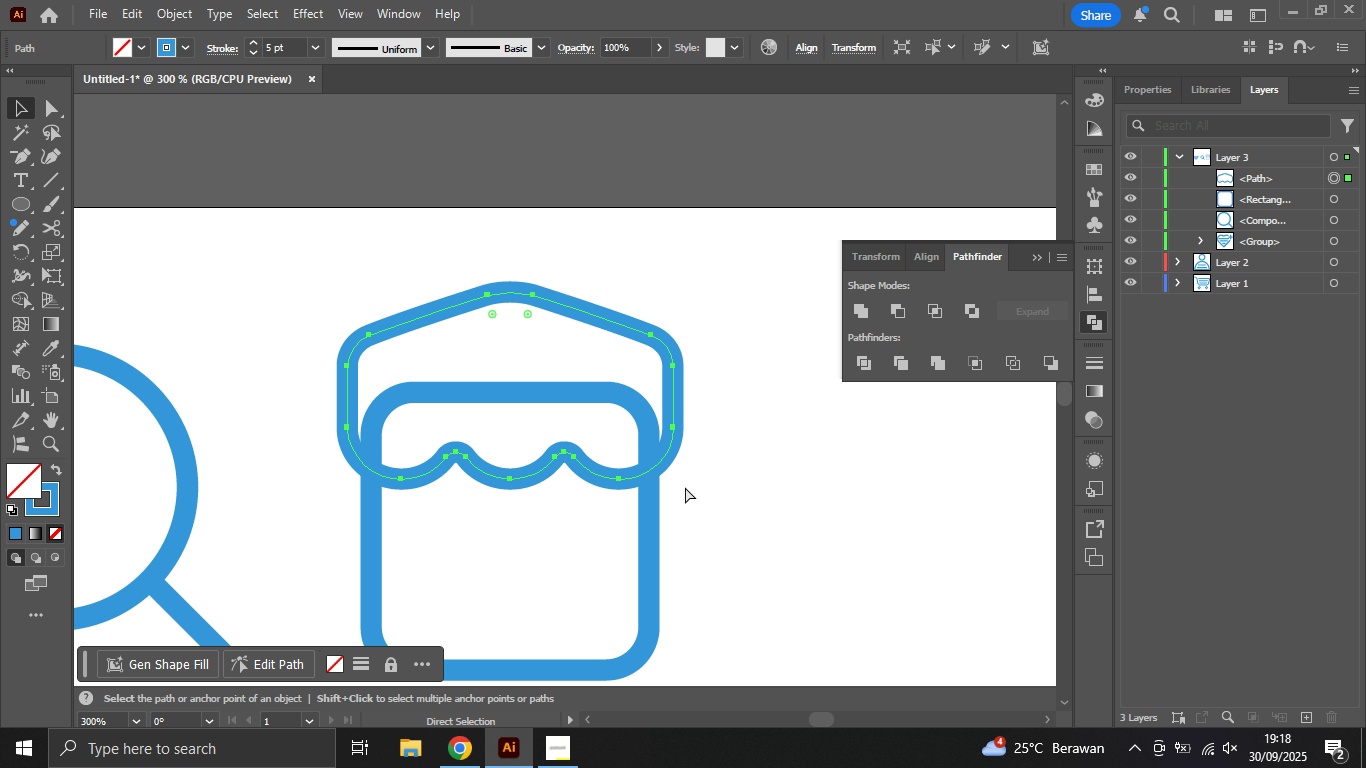 
key(Control+V)
 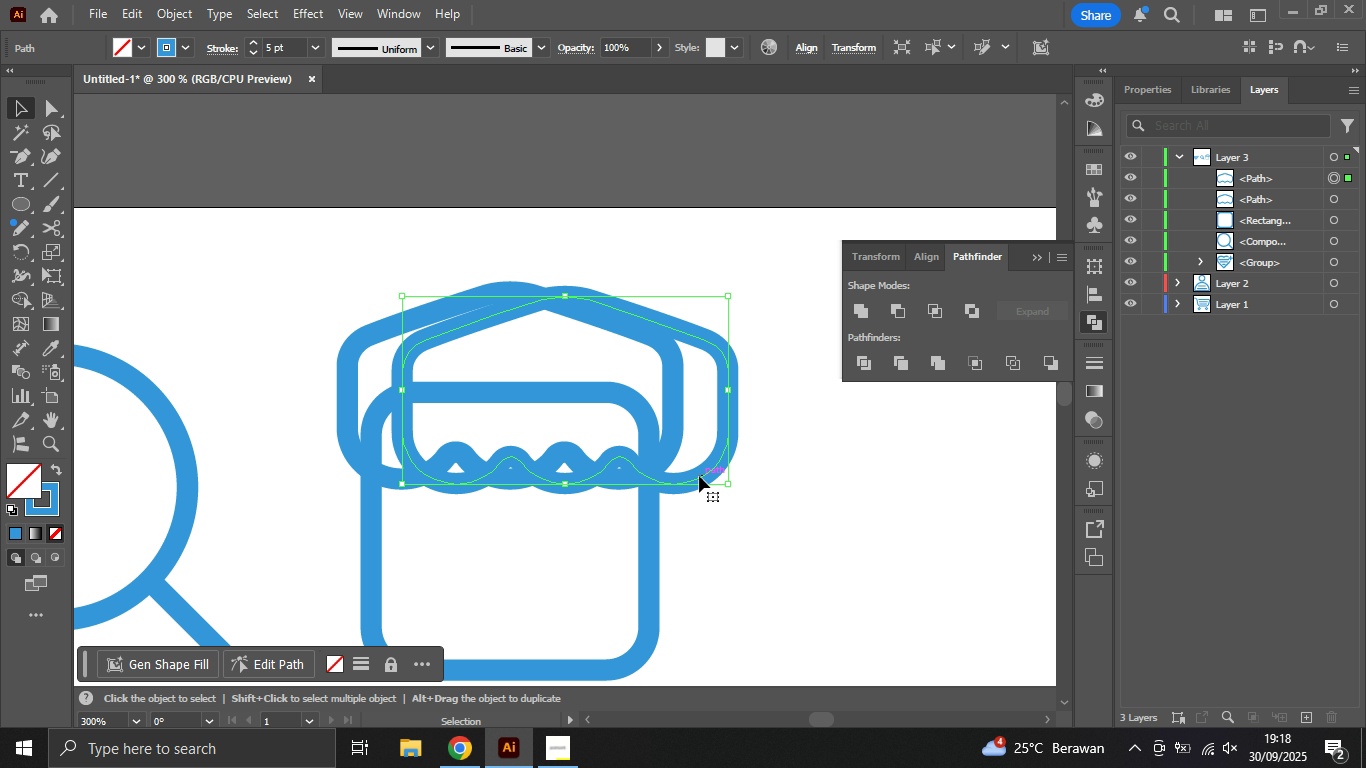 
left_click_drag(start_coordinate=[700, 475], to_coordinate=[647, 480])
 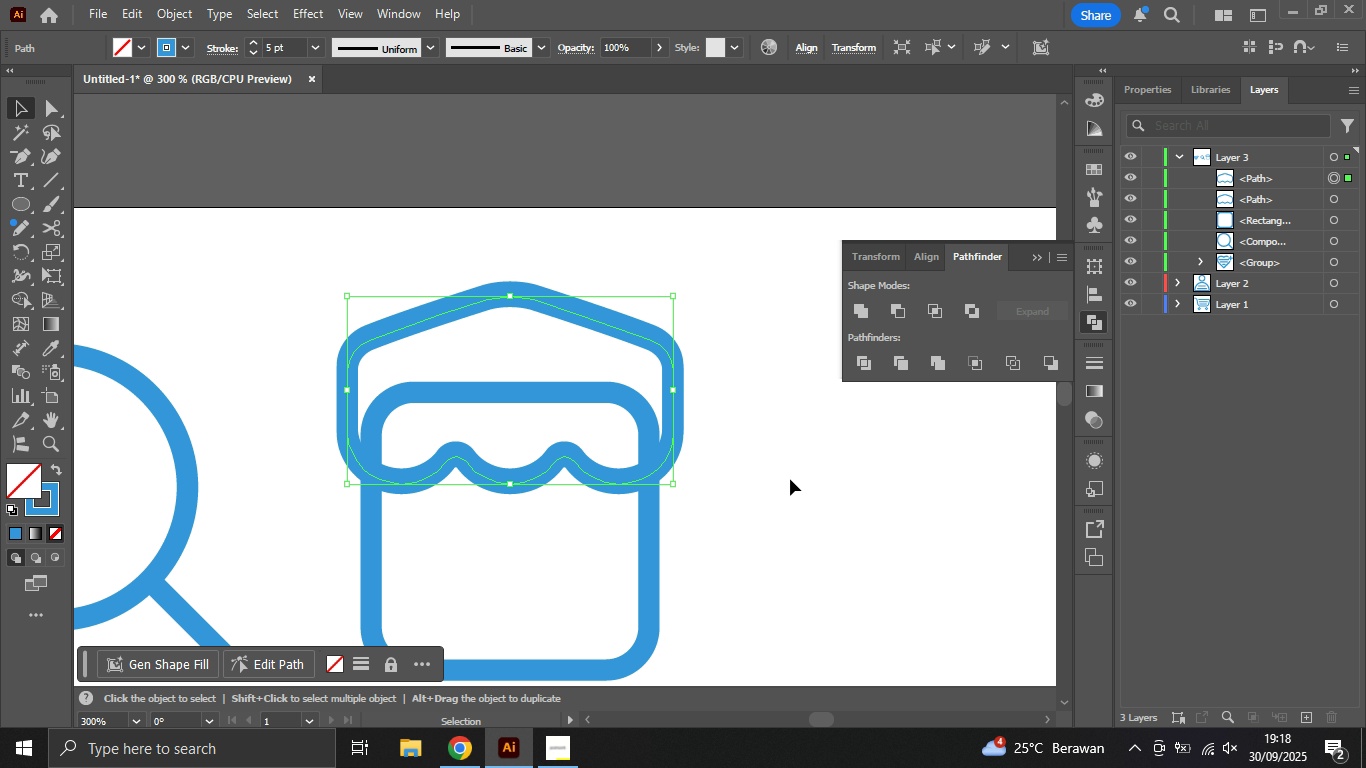 
hold_key(key=ShiftLeft, duration=2.05)
 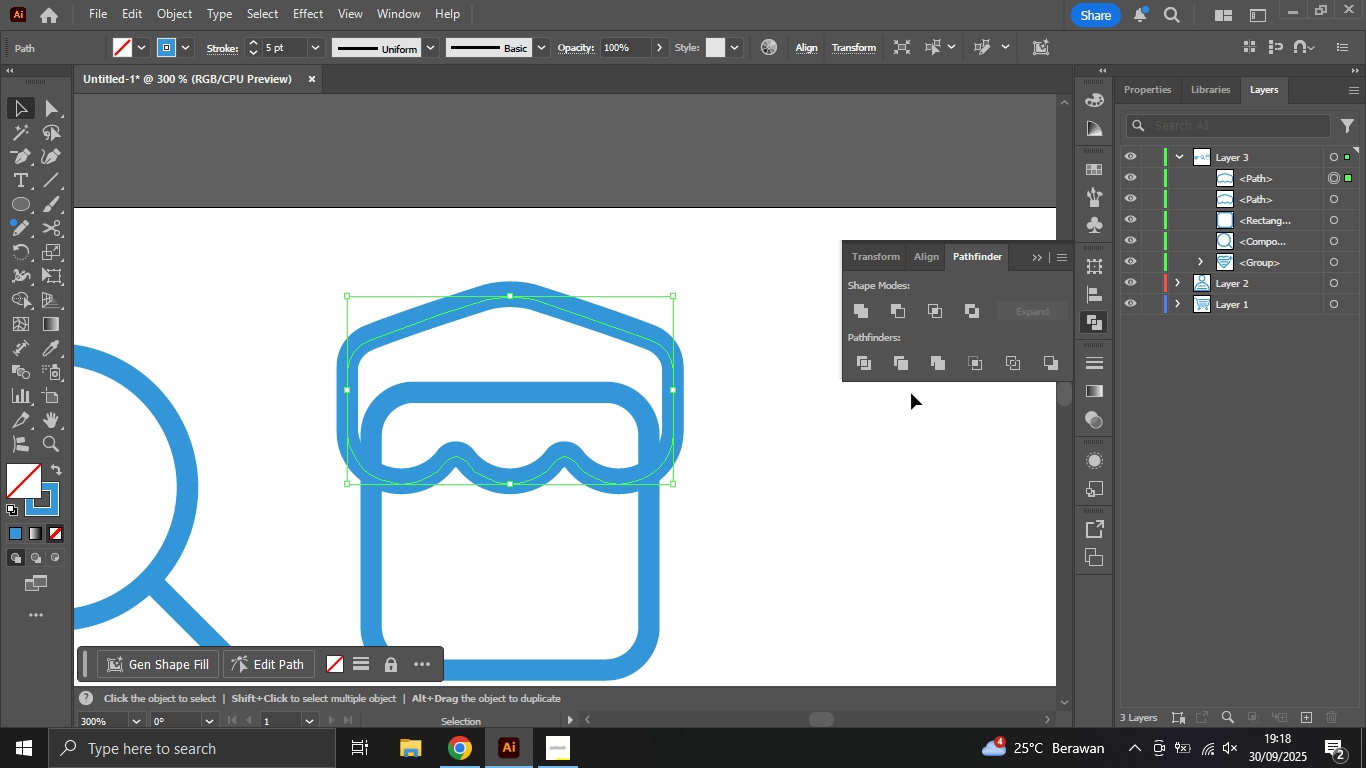 
hold_key(key=ShiftLeft, duration=0.97)
left_click([647, 529])
 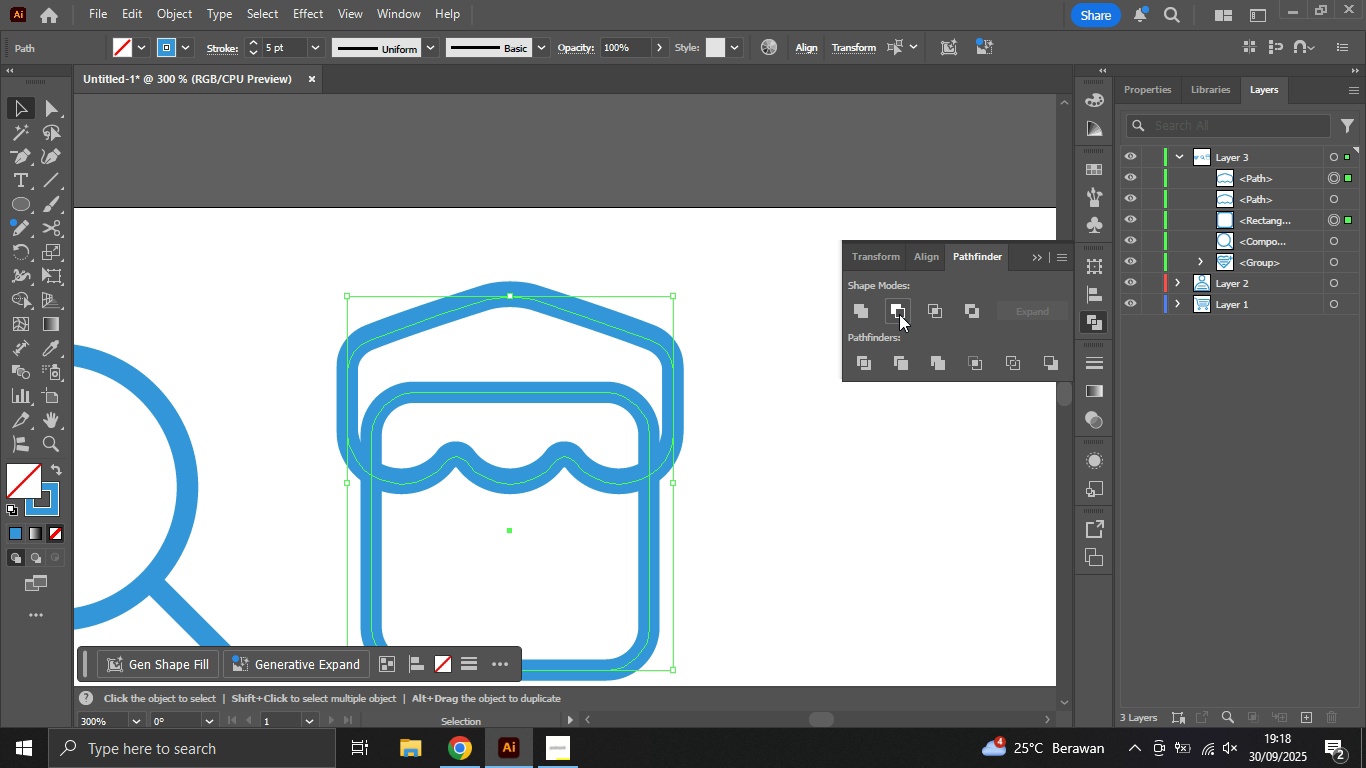 
left_click([899, 314])
 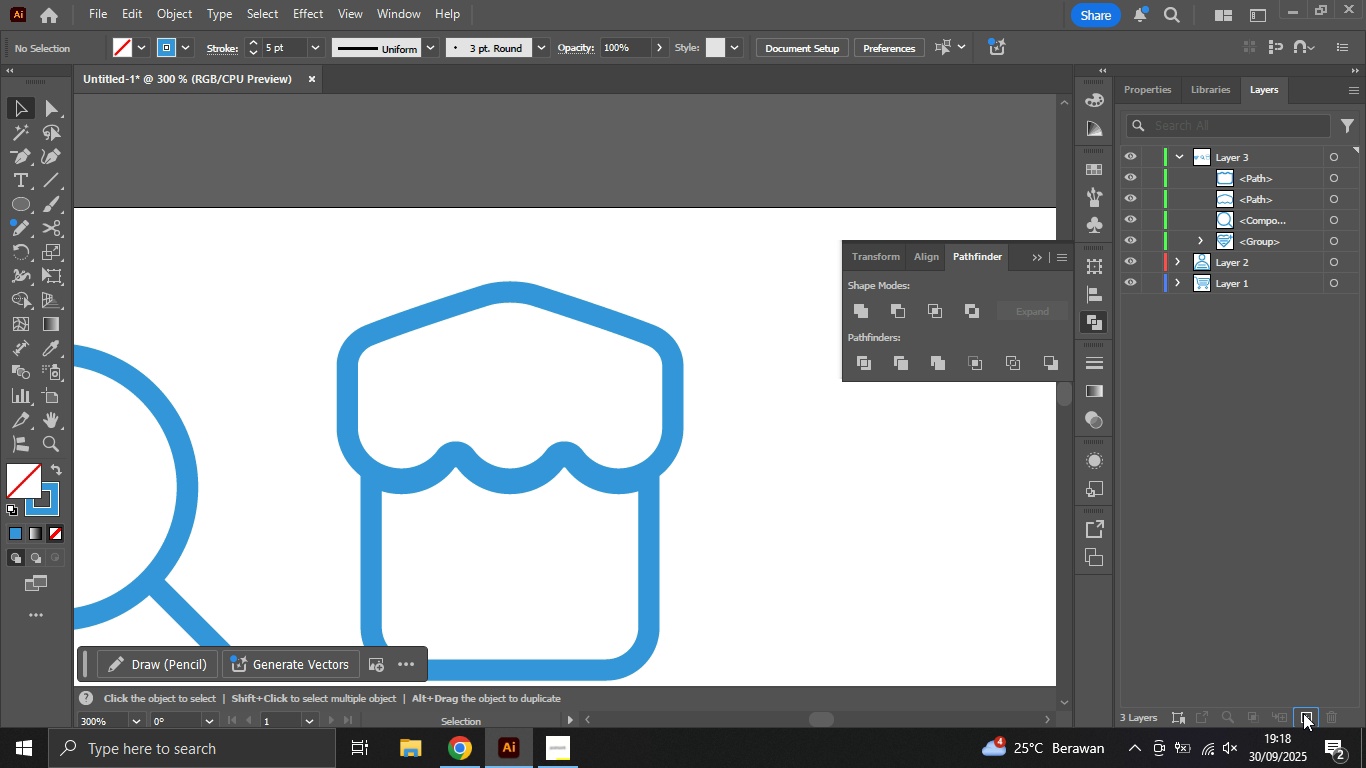 
wait(5.46)
 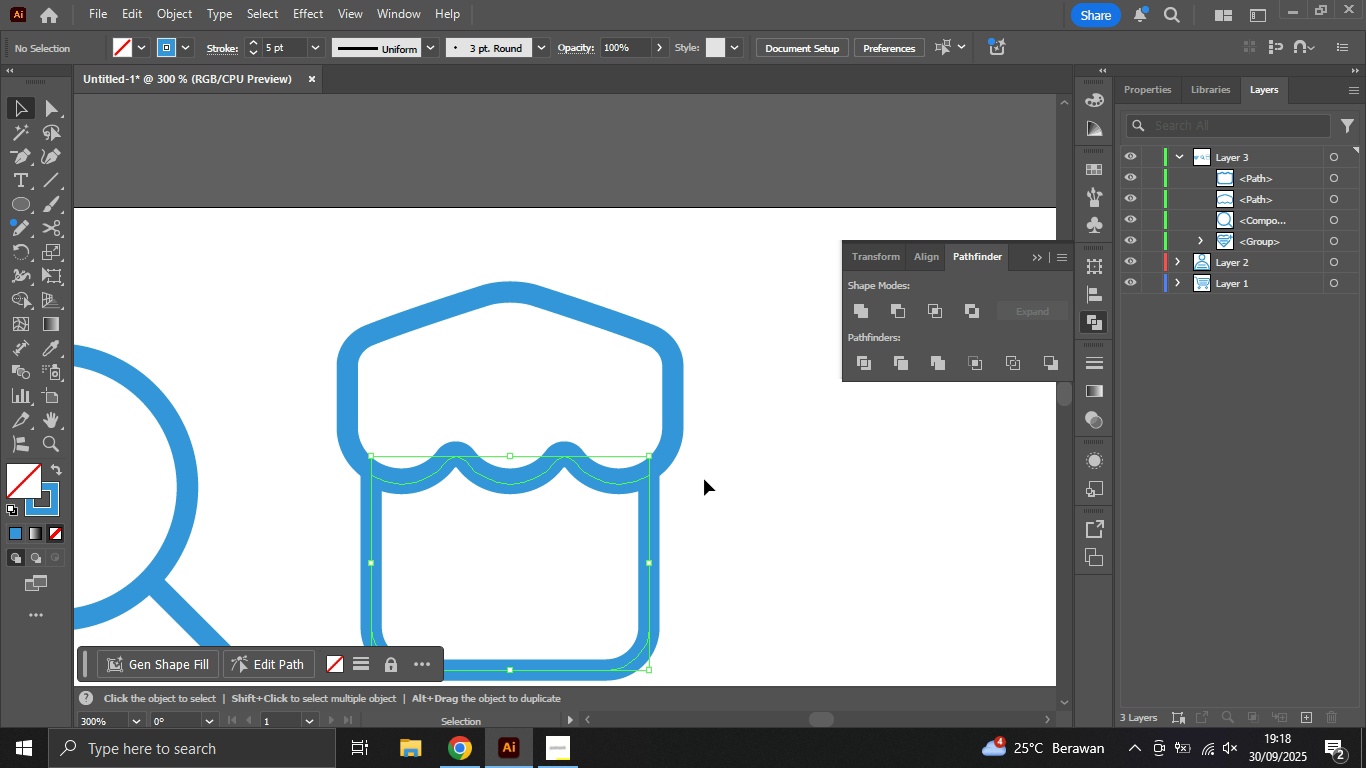 
hold_key(key=ShiftLeft, duration=0.51)
 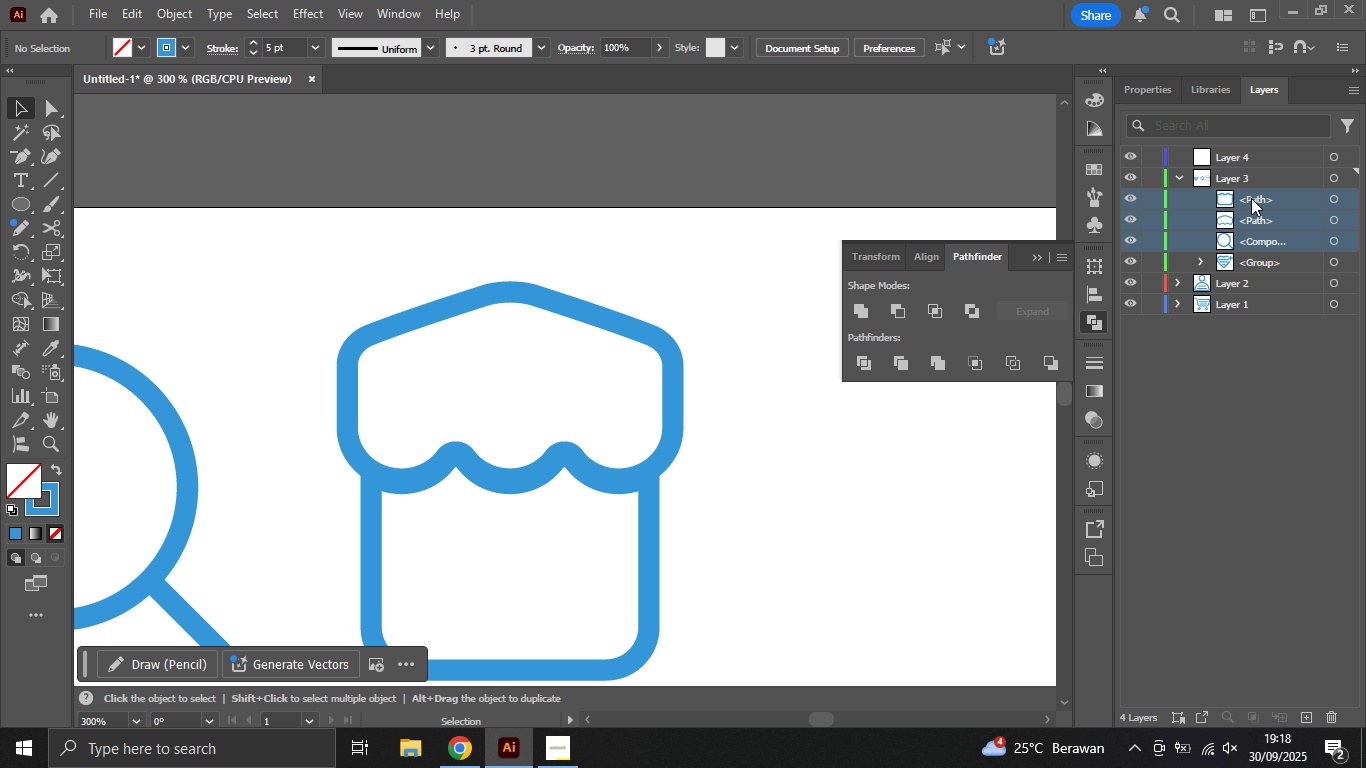 
left_click_drag(start_coordinate=[1252, 198], to_coordinate=[1239, 157])
 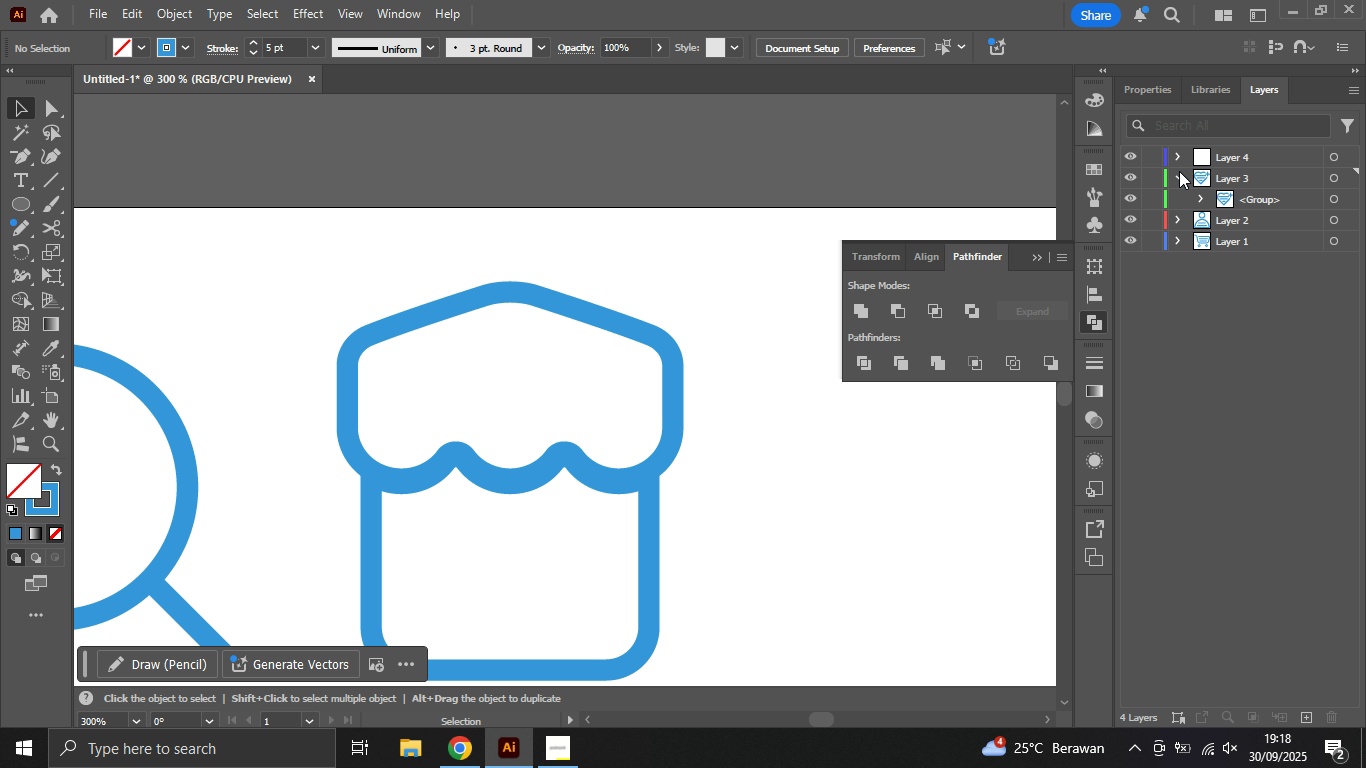 
left_click([1179, 171])
 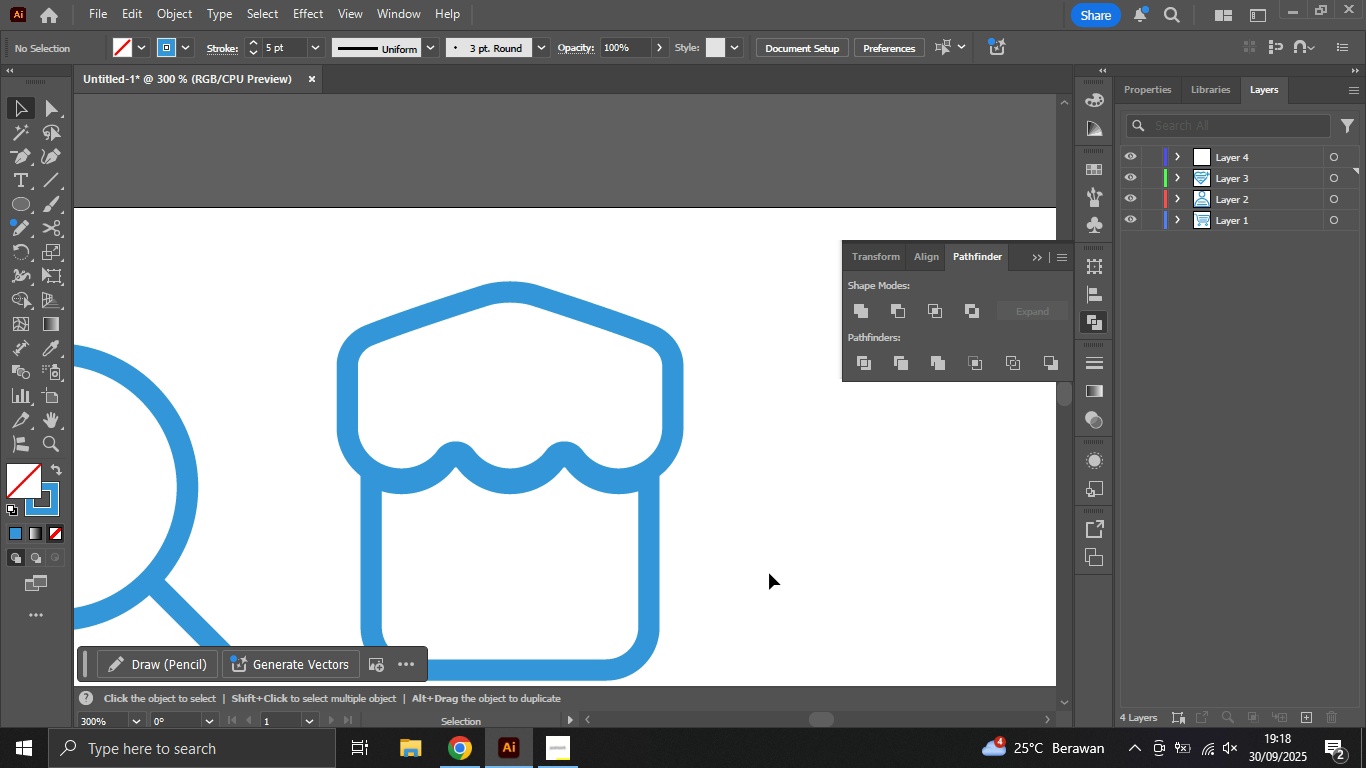 
left_click_drag(start_coordinate=[773, 571], to_coordinate=[775, 563])
 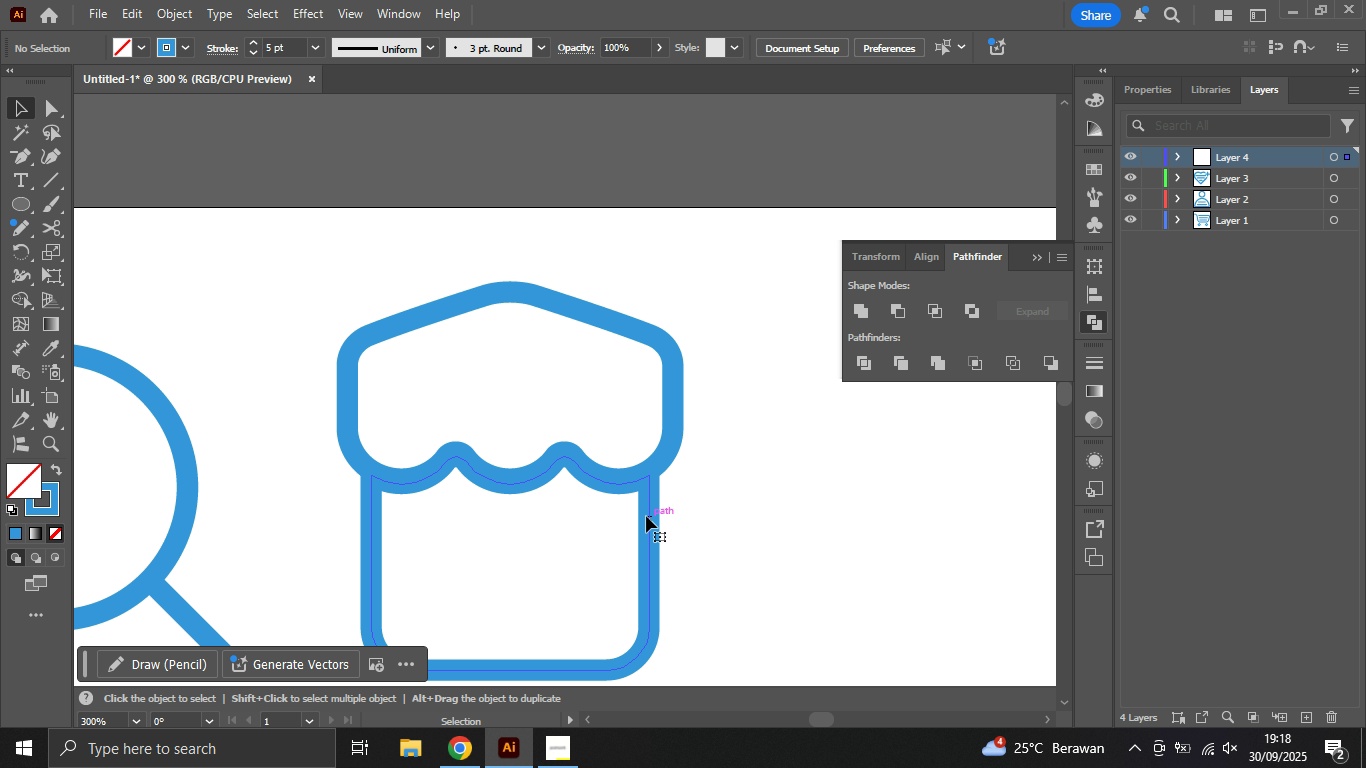 
hold_key(key=AltLeft, duration=2.4)
scroll: coordinate [478, 526], scroll_direction: down, amount: 5.0
 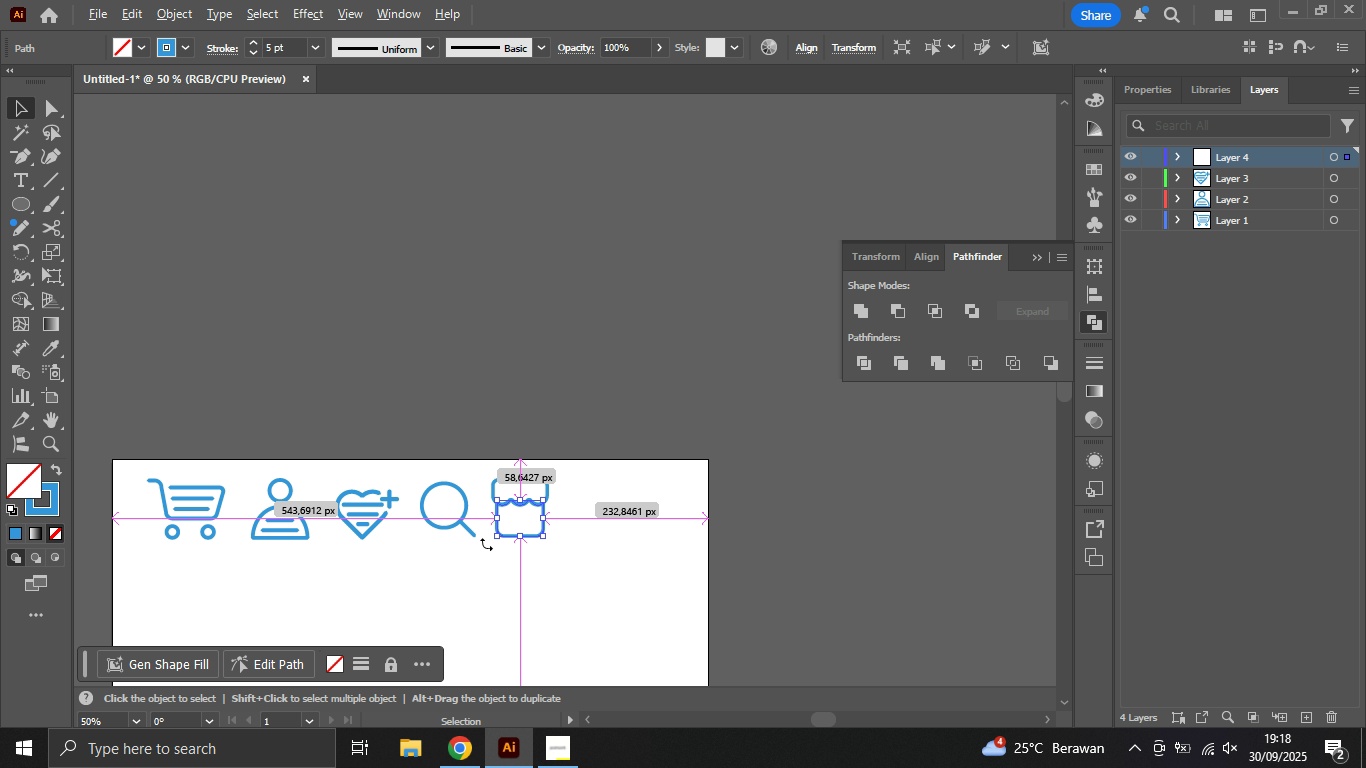 
scroll: coordinate [524, 484], scroll_direction: up, amount: 3.0
 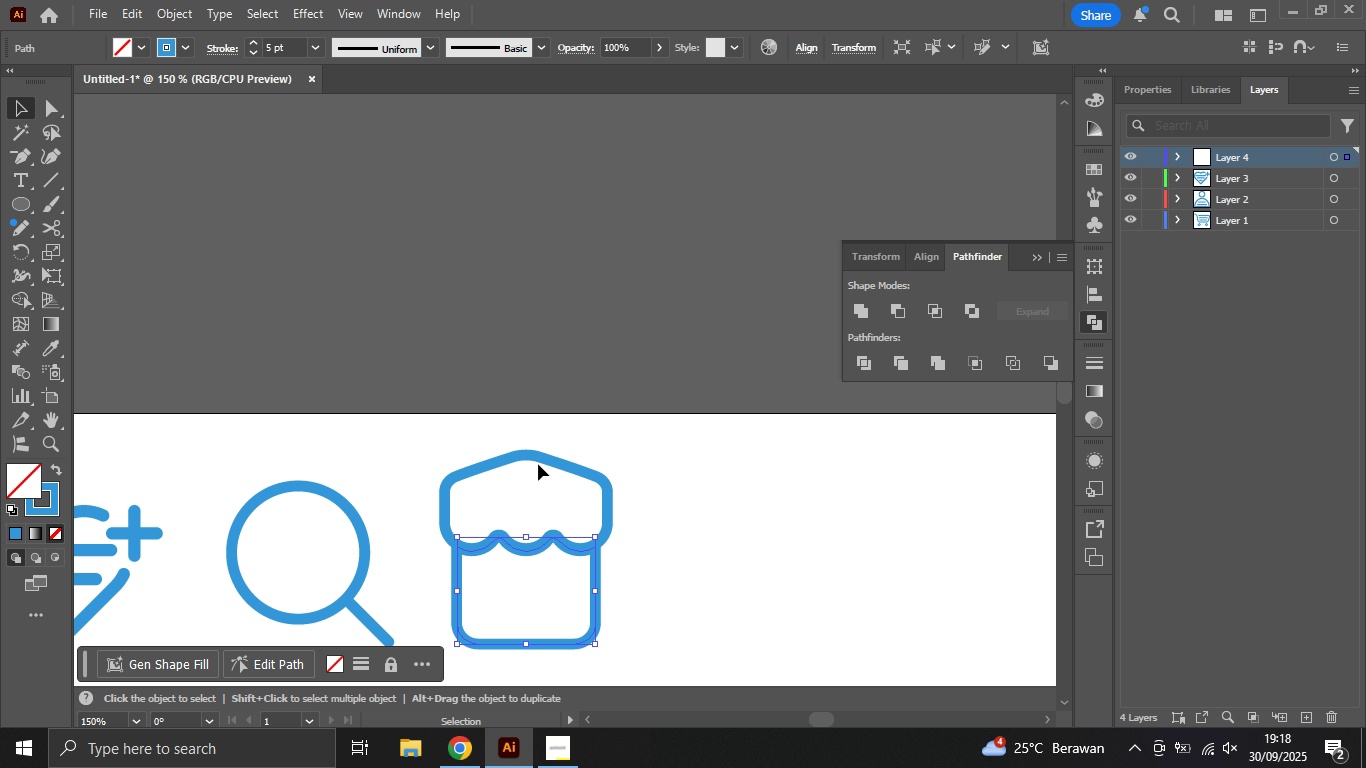 
left_click([541, 462])
 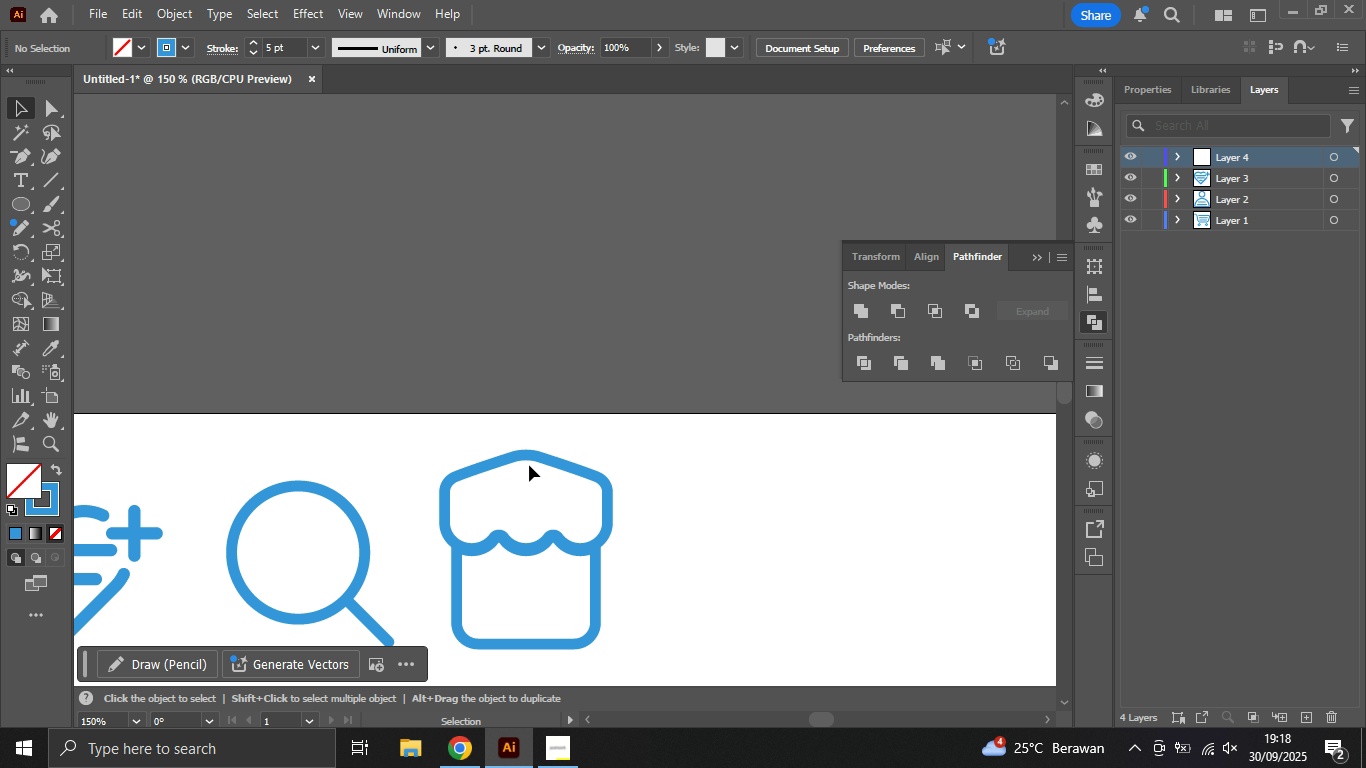 
hold_key(key=AltLeft, duration=0.98)
left_click([534, 454])
 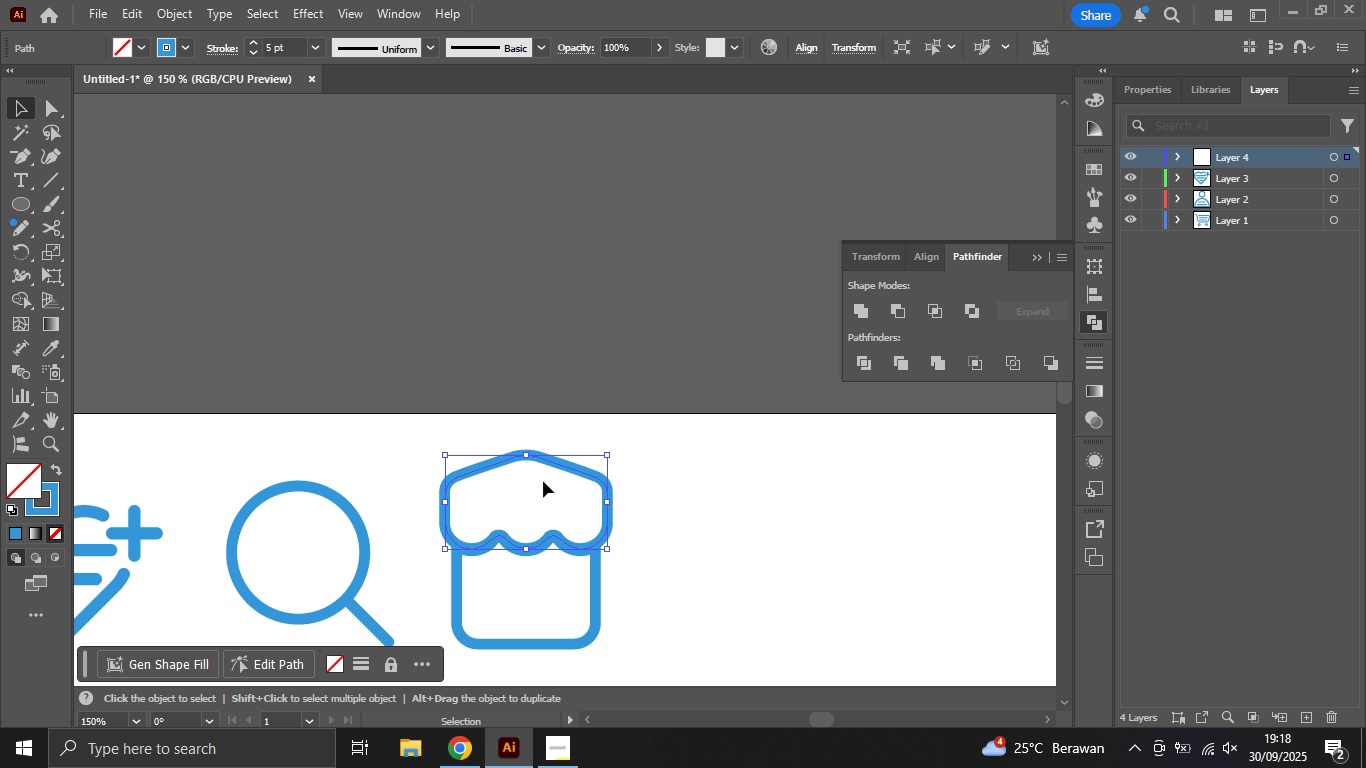 
key(A)
 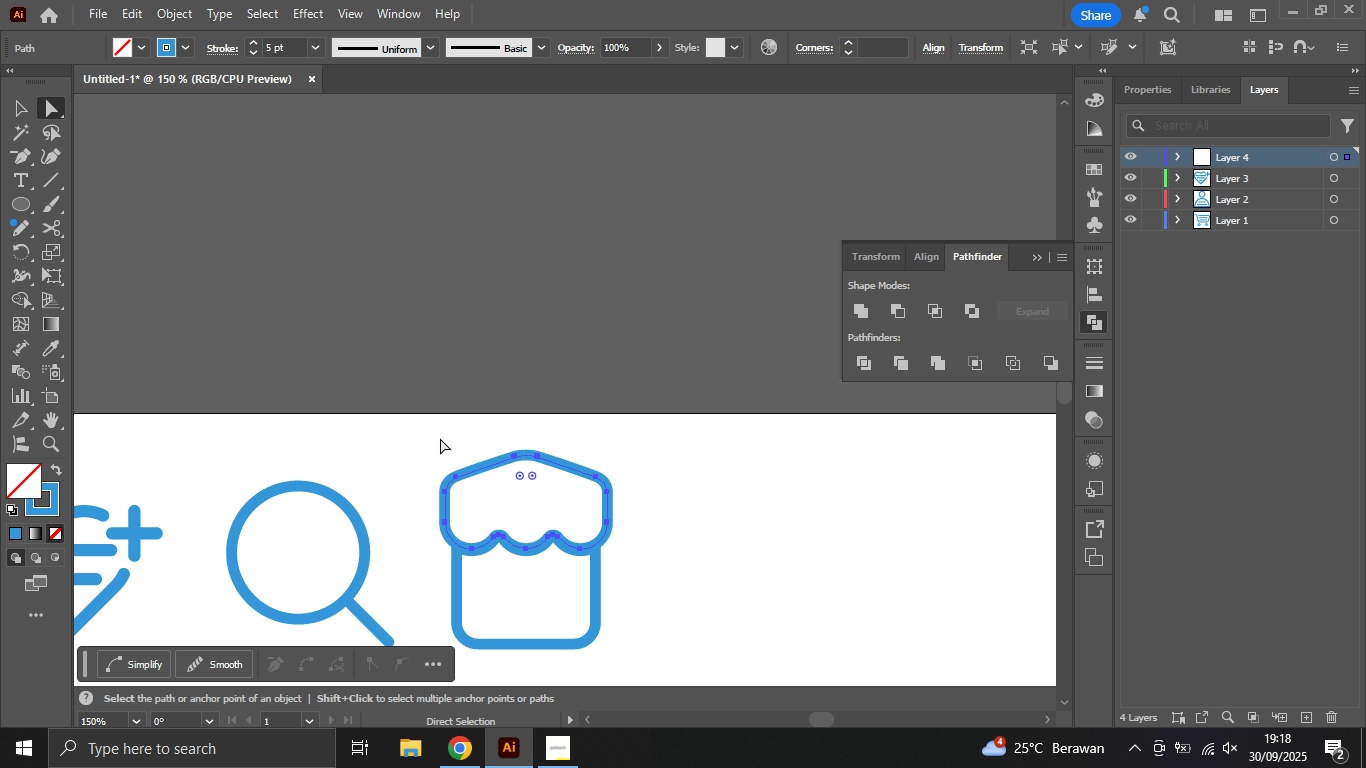 
left_click_drag(start_coordinate=[429, 440], to_coordinate=[665, 499])
 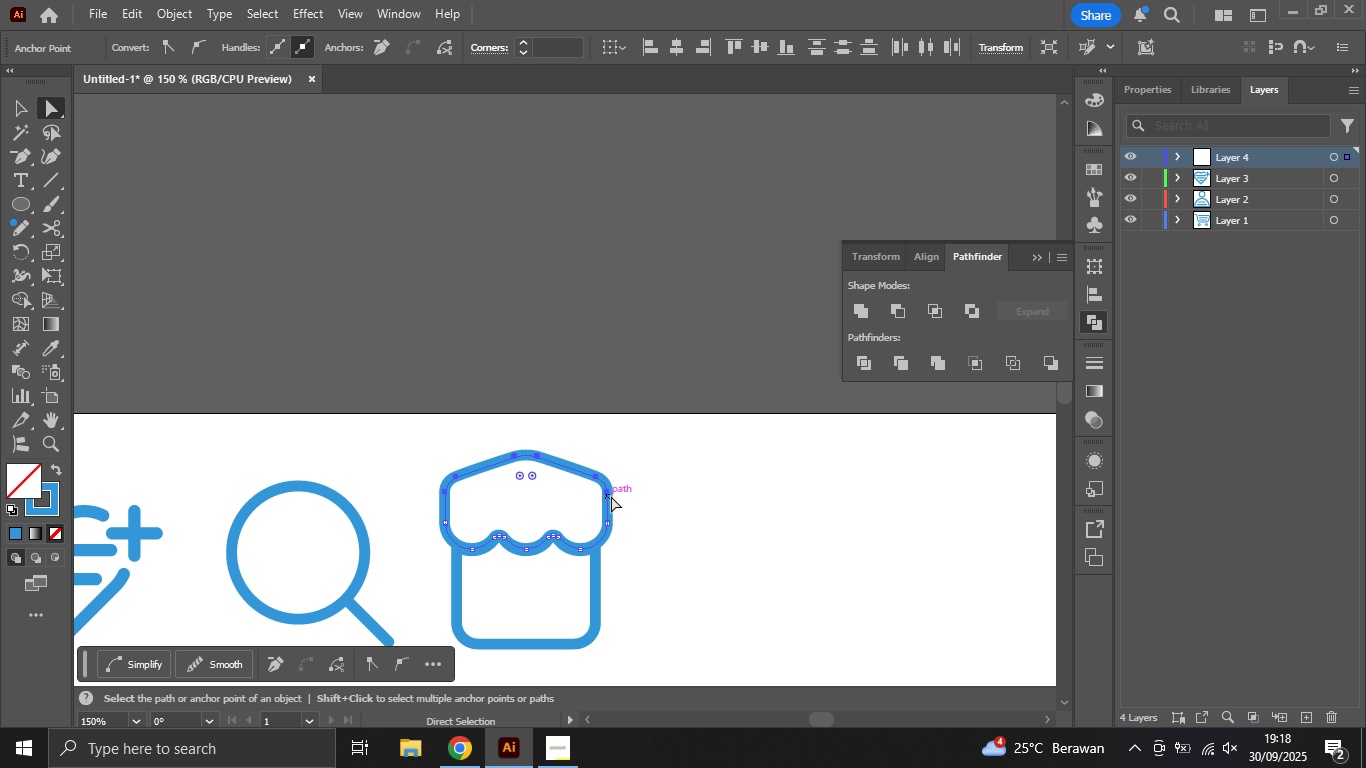 
left_click_drag(start_coordinate=[608, 495], to_coordinate=[607, 505])
 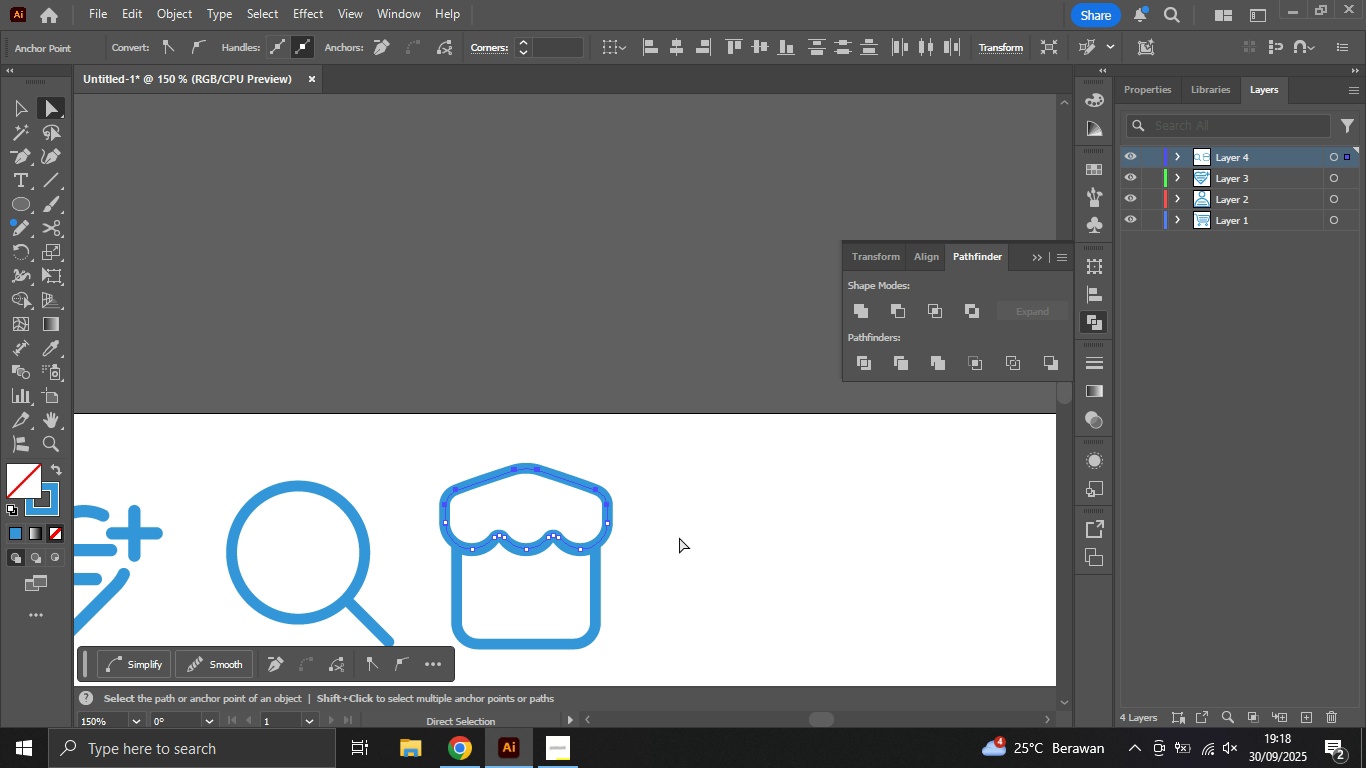 
hold_key(key=ShiftLeft, duration=1.64)
 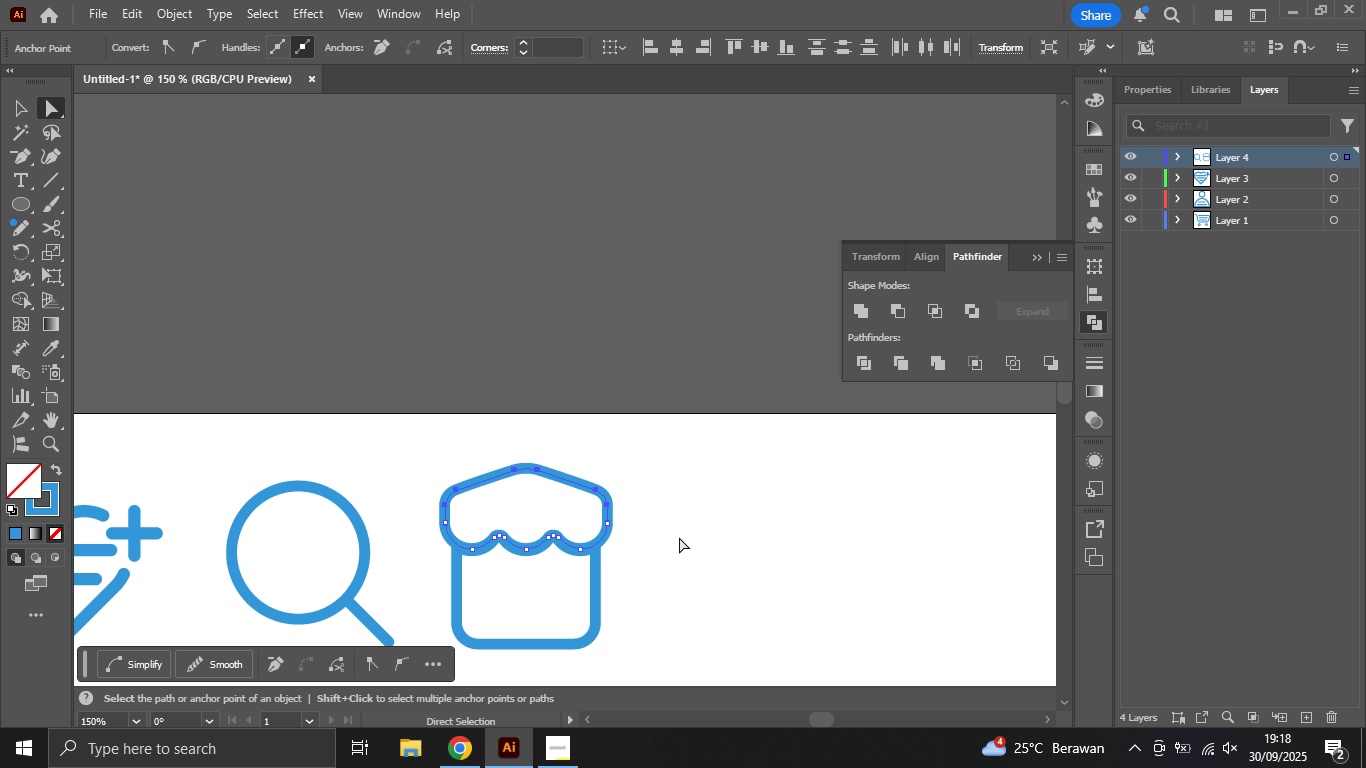 
left_click([679, 537])
 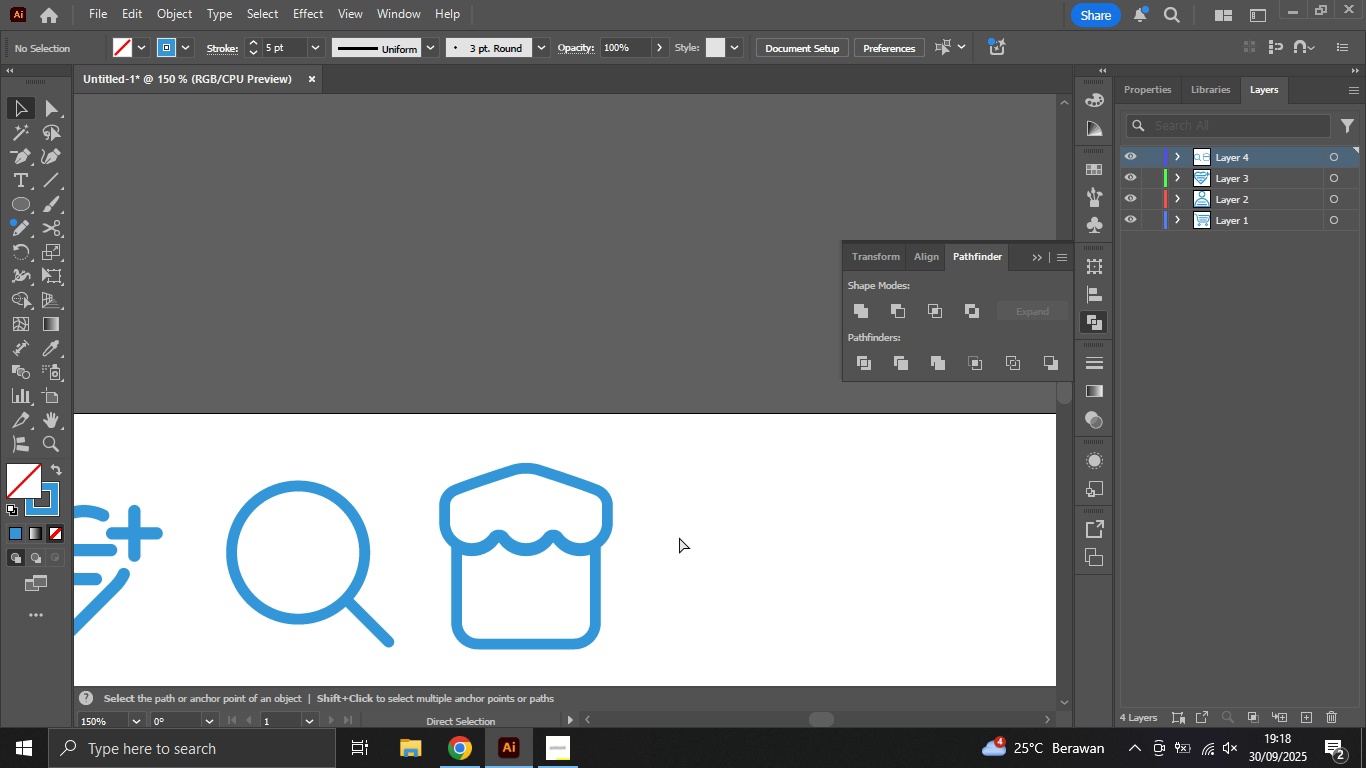 
type(vv)
 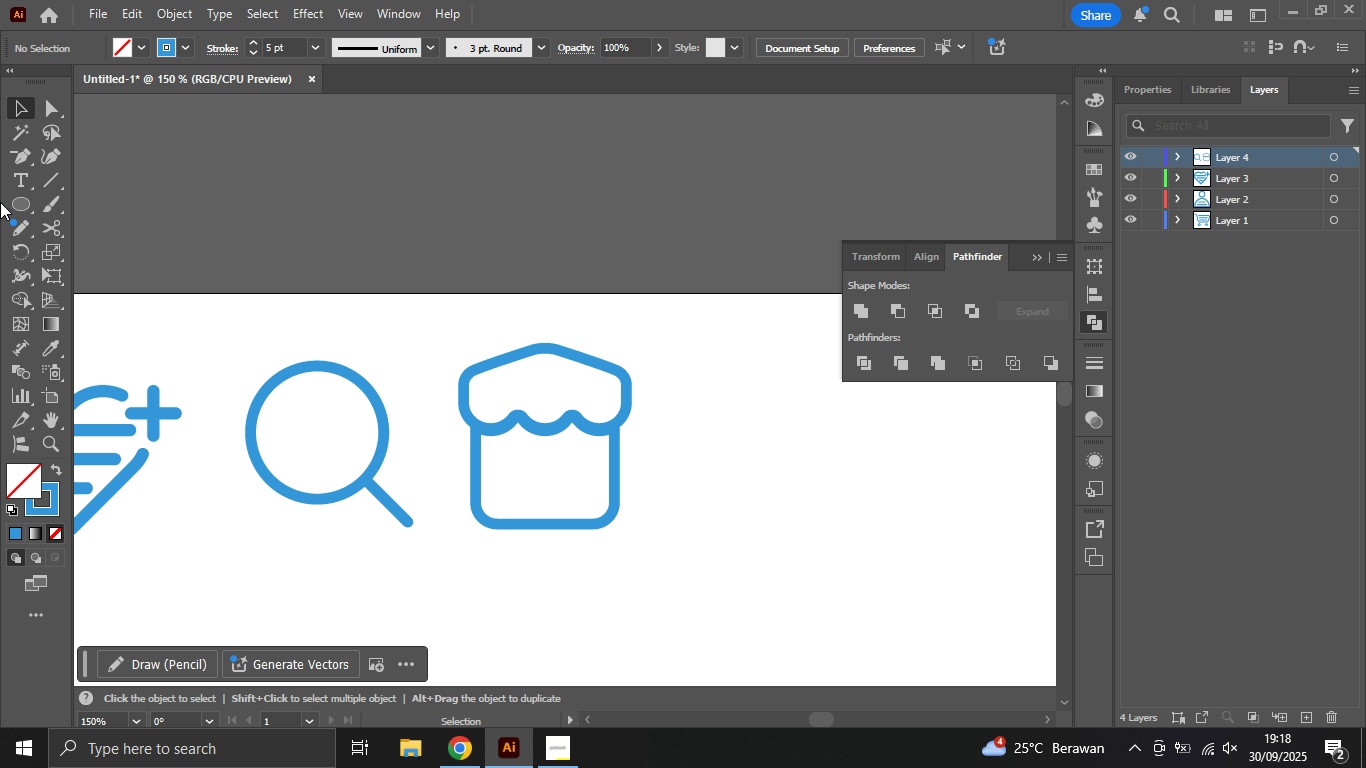 
hold_key(key=Space, duration=0.68)
 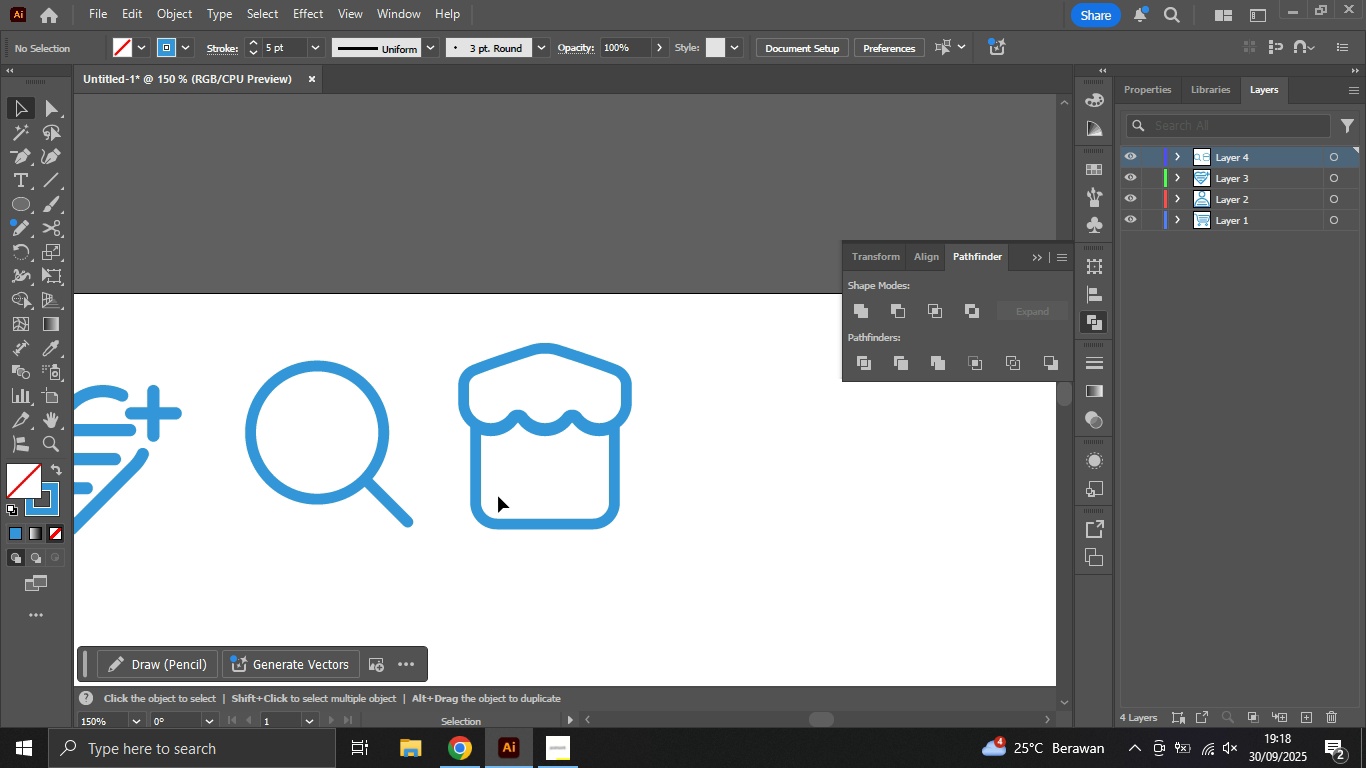 
left_click_drag(start_coordinate=[674, 528], to_coordinate=[693, 409])
 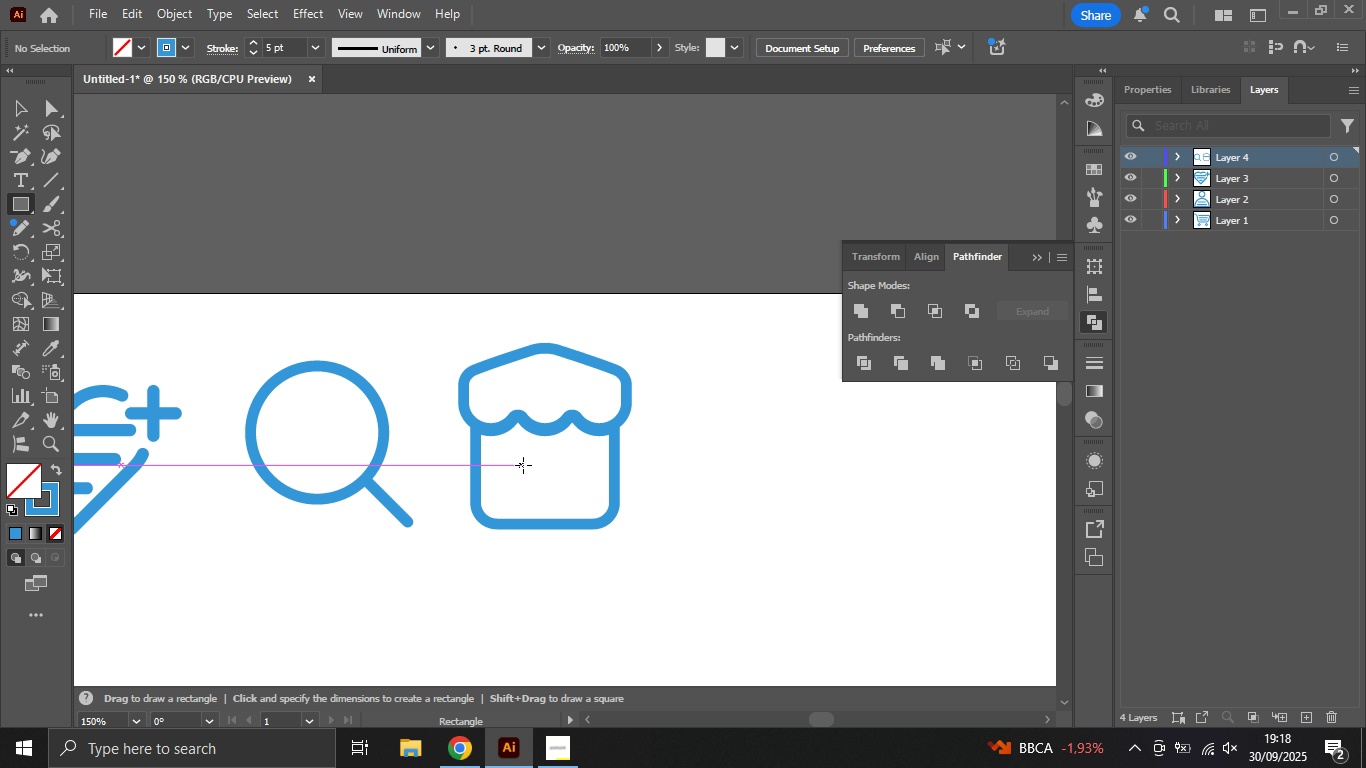 
wait(5.2)
 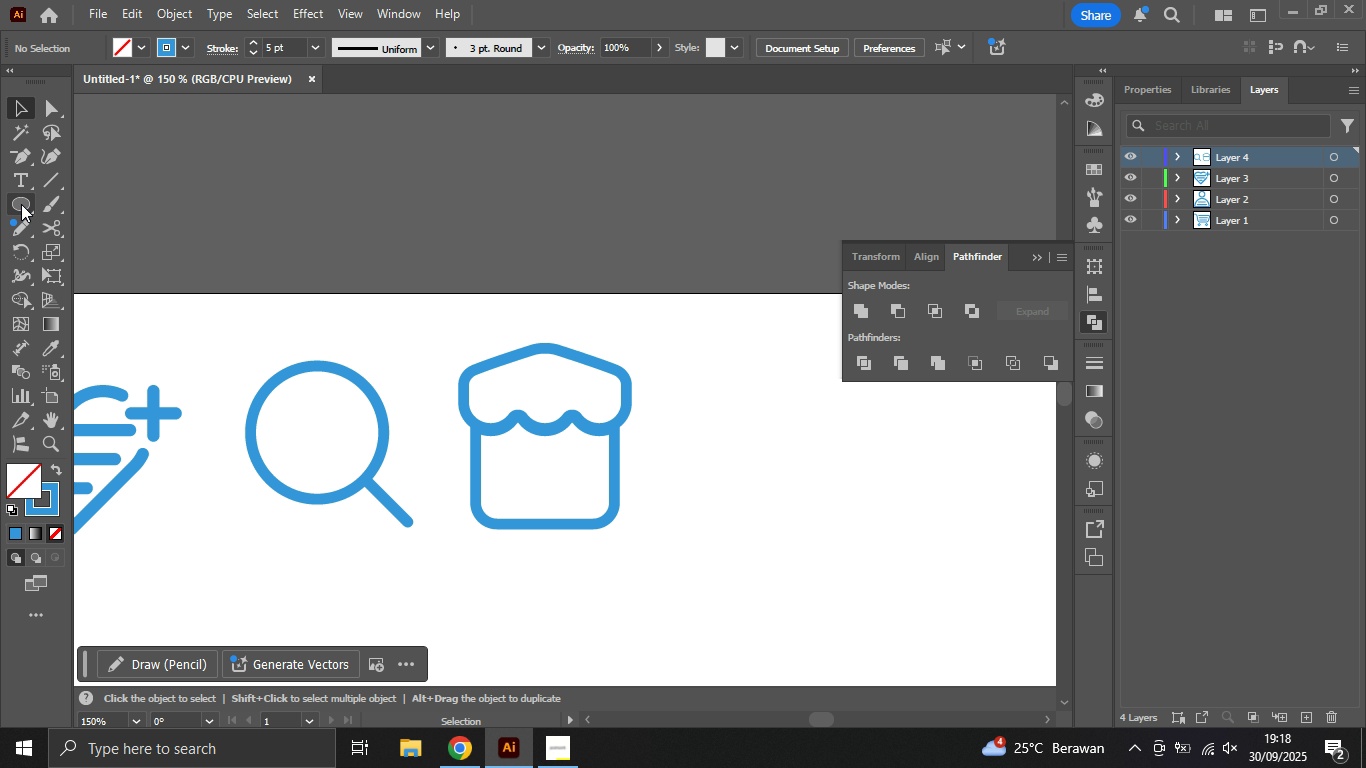 
left_click_drag(start_coordinate=[519, 523], to_coordinate=[570, 456])
 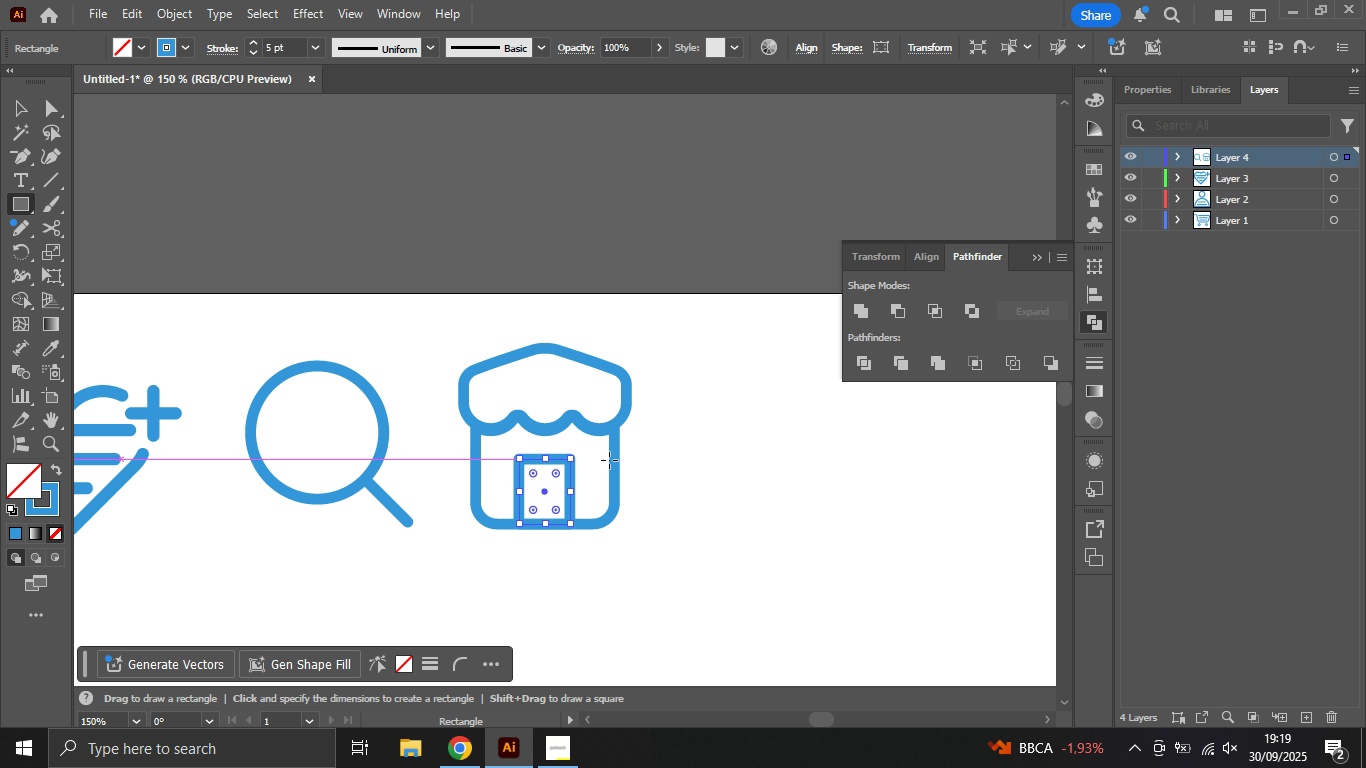 
key(V)
 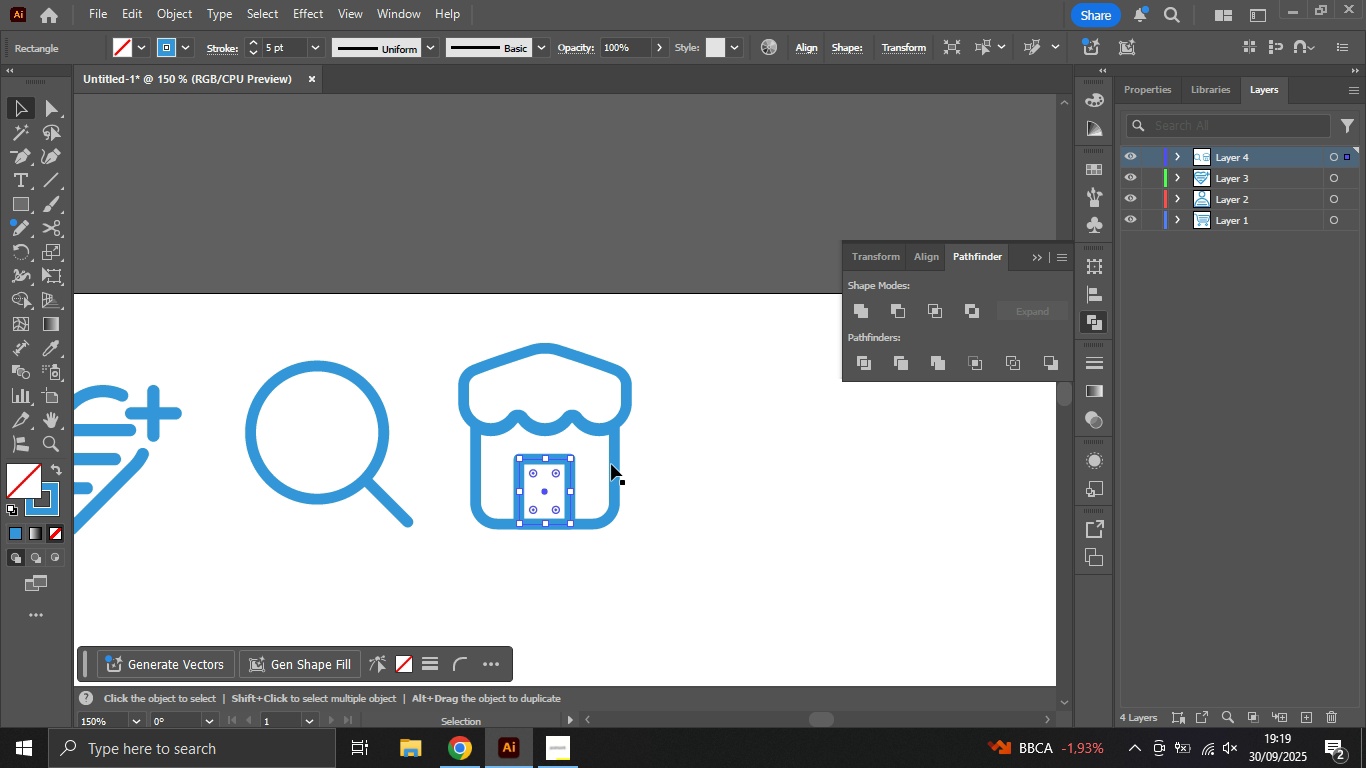 
hold_key(key=ShiftLeft, duration=0.53)
left_click([611, 464])
 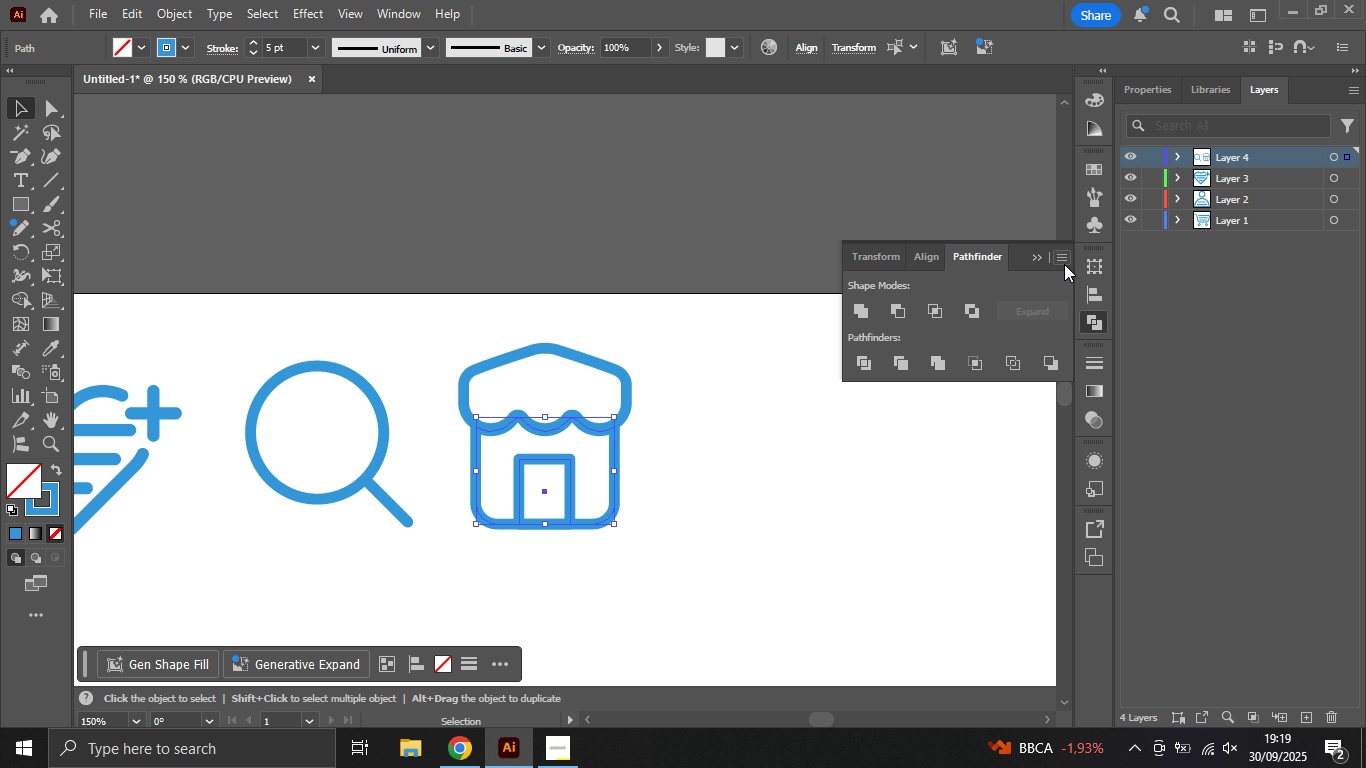 
left_click([1093, 286])
 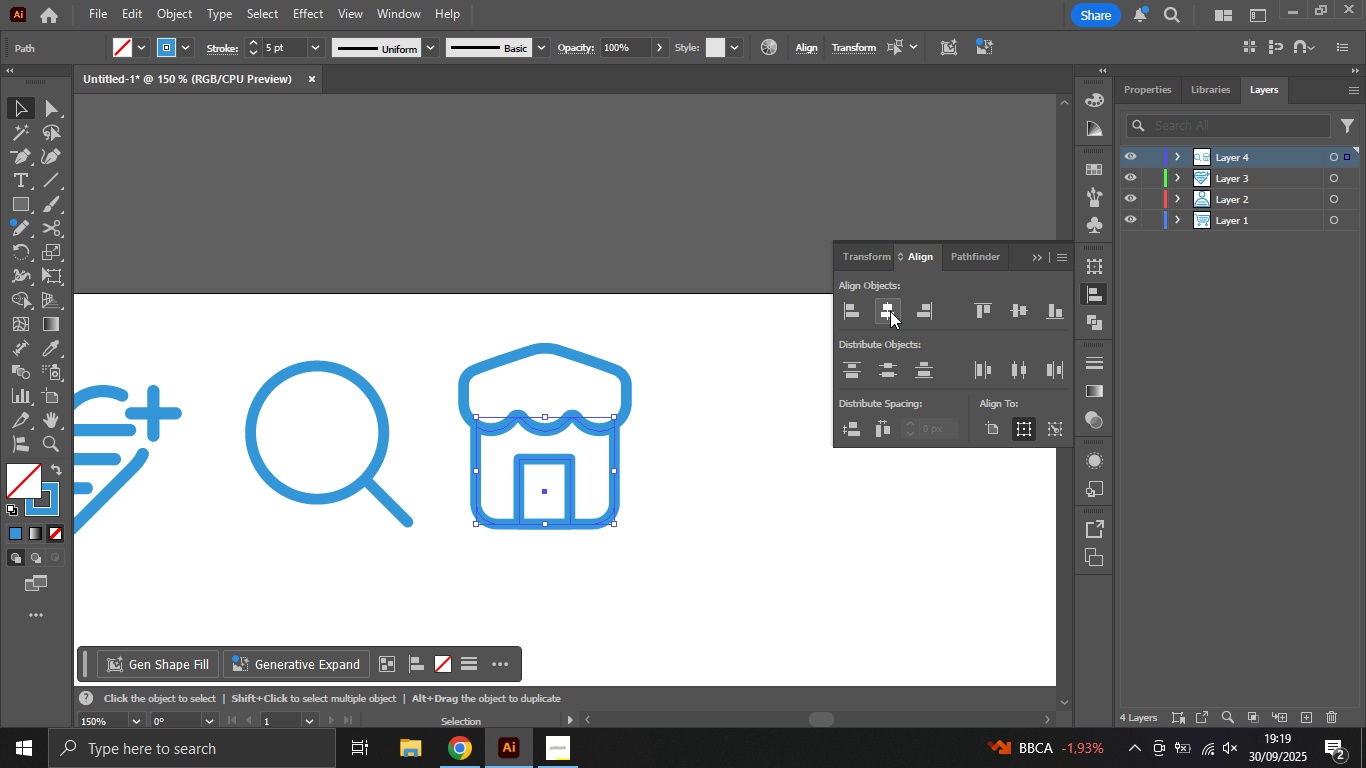 
left_click([889, 311])
 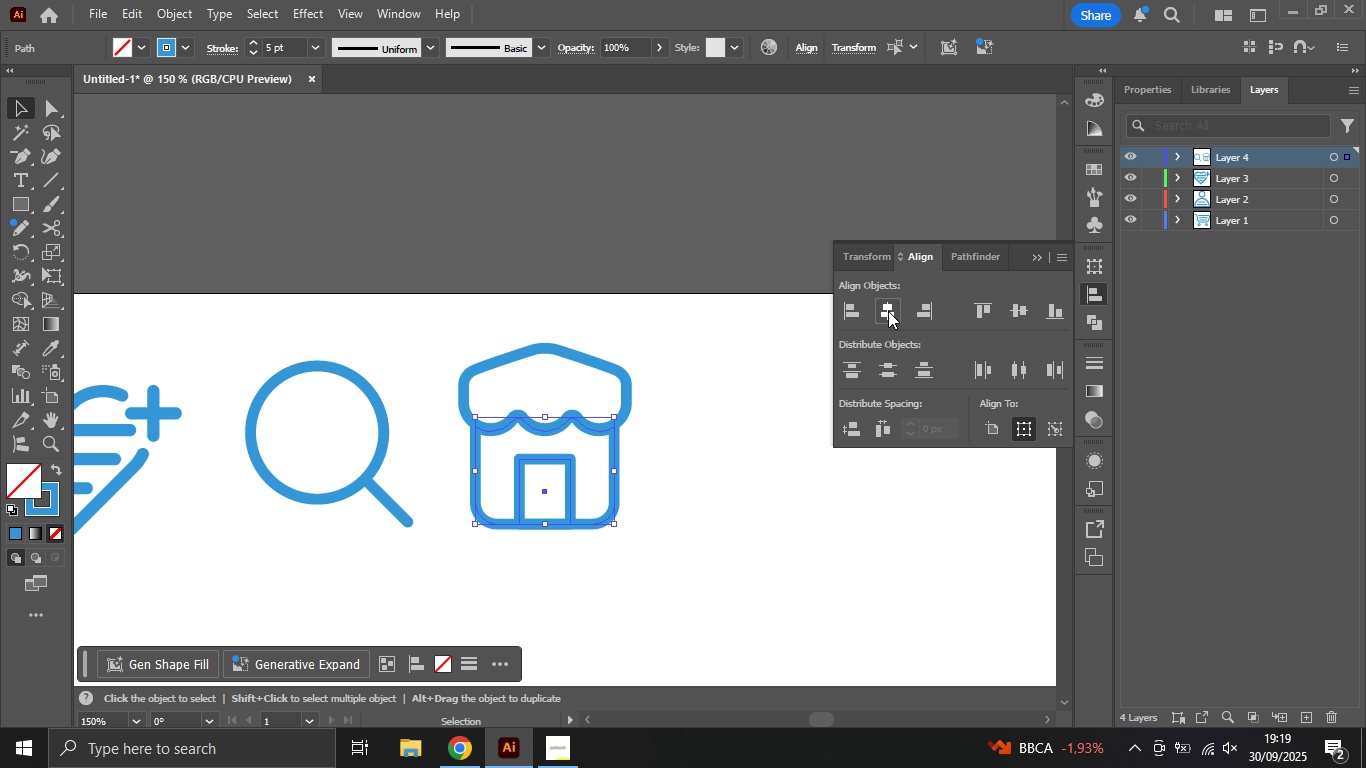 
double_click([888, 311])
 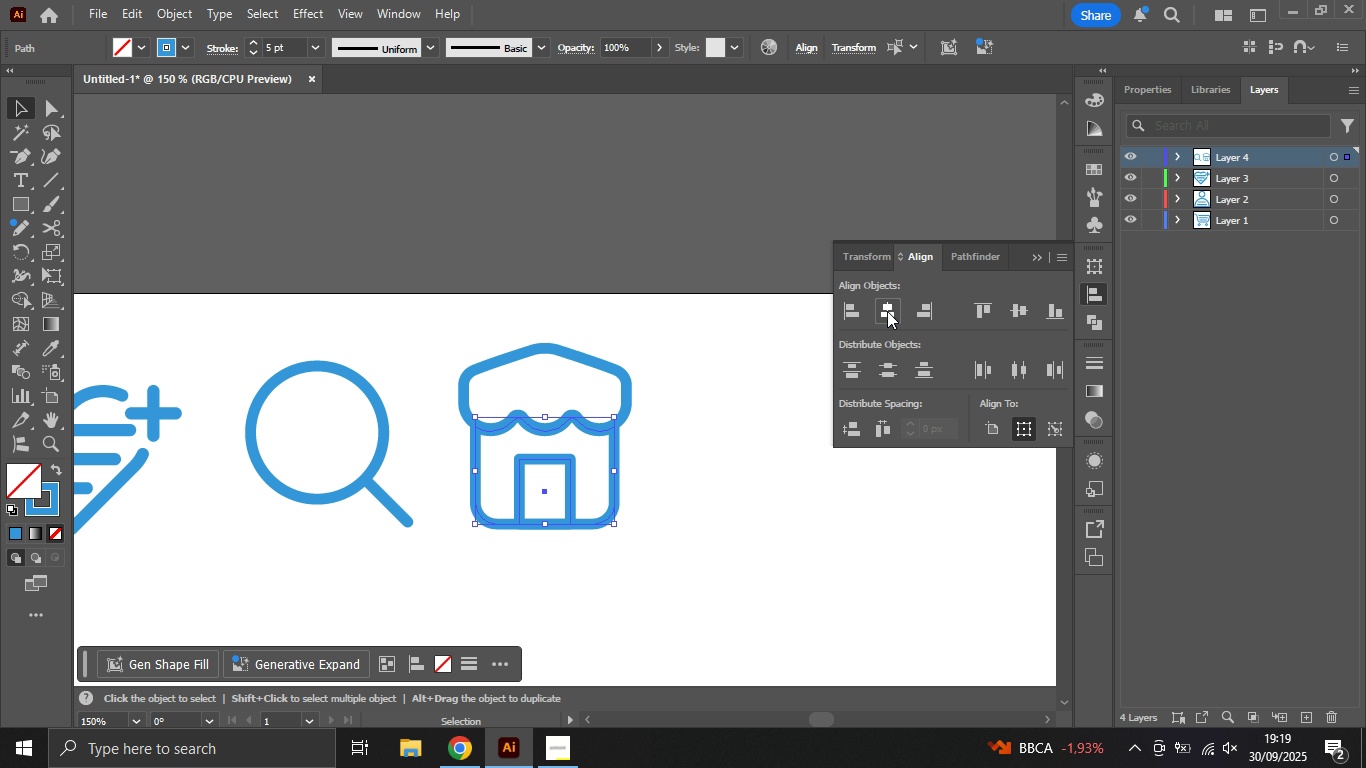 
triple_click([888, 311])
 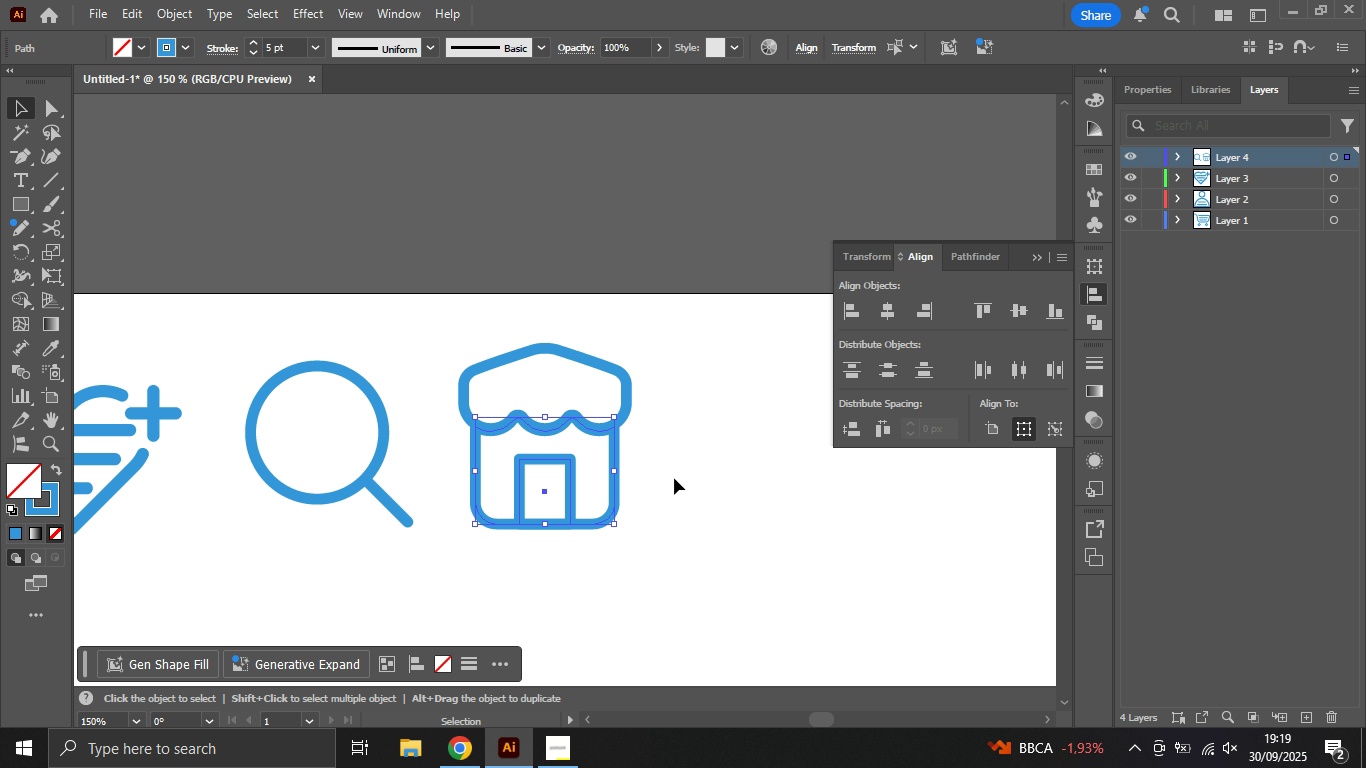 
left_click([674, 478])
 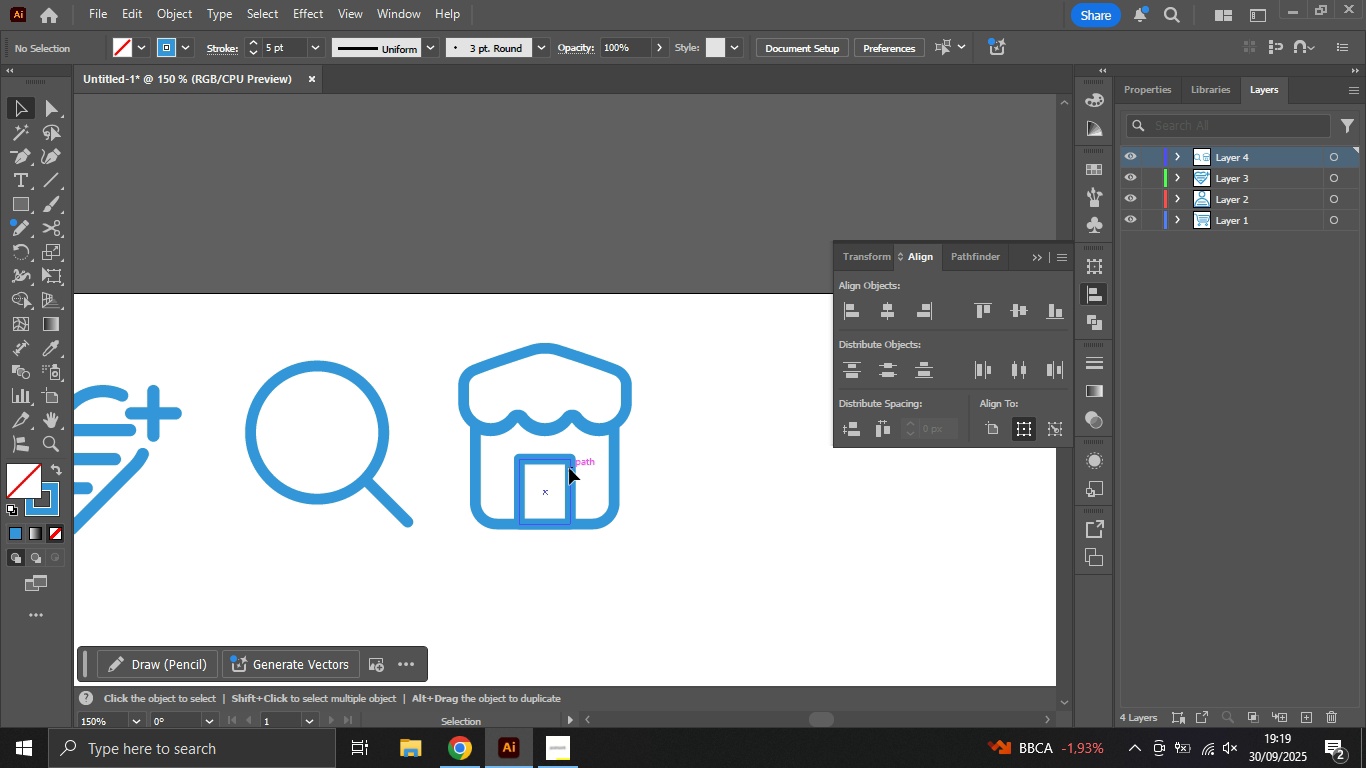 
left_click([569, 468])
 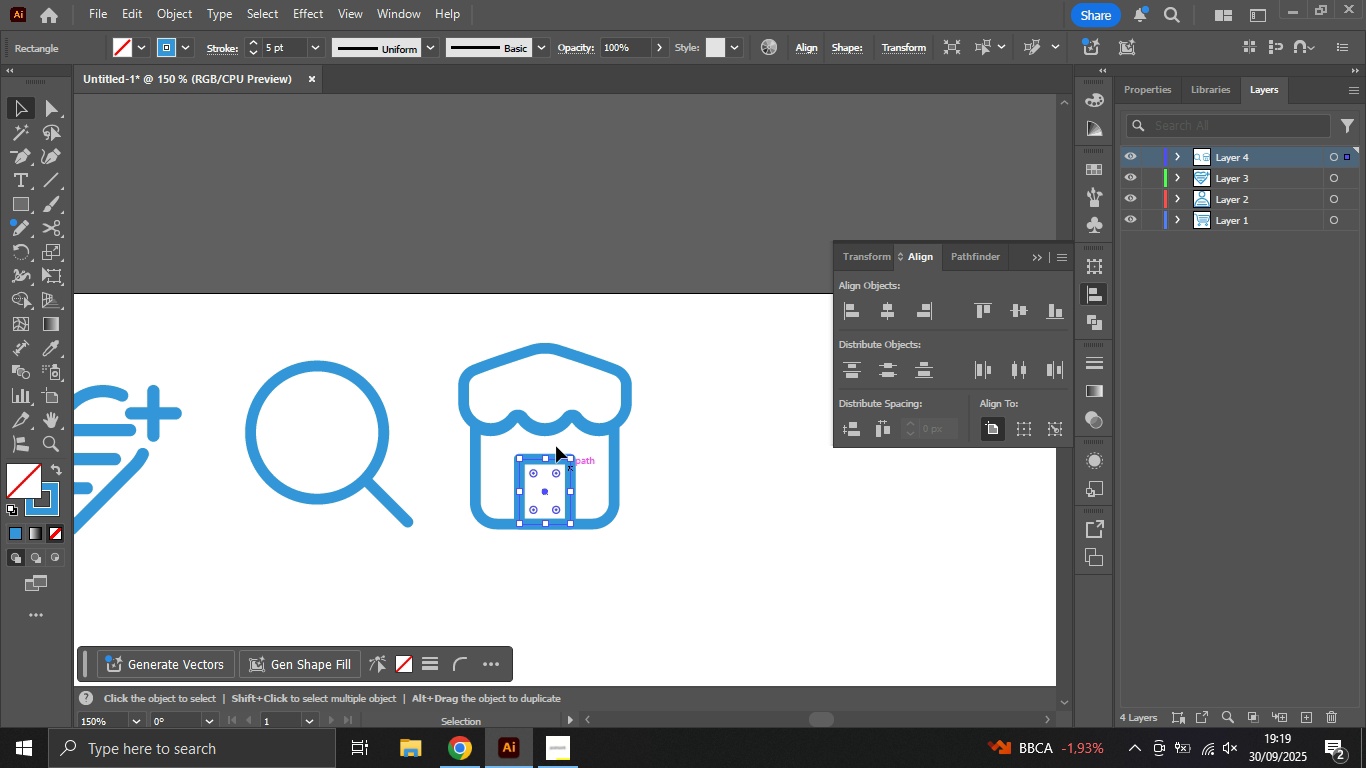 
hold_key(key=AltLeft, duration=1.01)
scroll: coordinate [561, 448], scroll_direction: up, amount: 3.0
 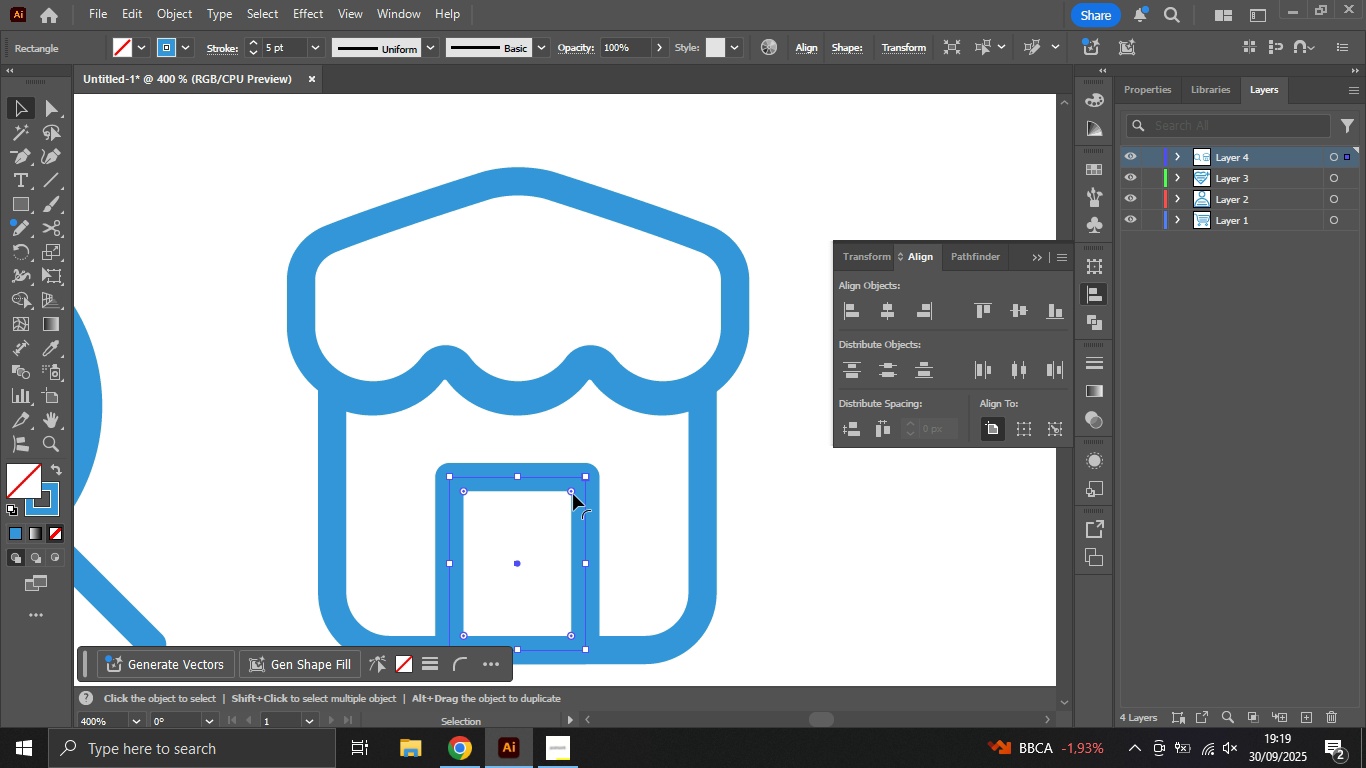 
left_click([573, 494])
 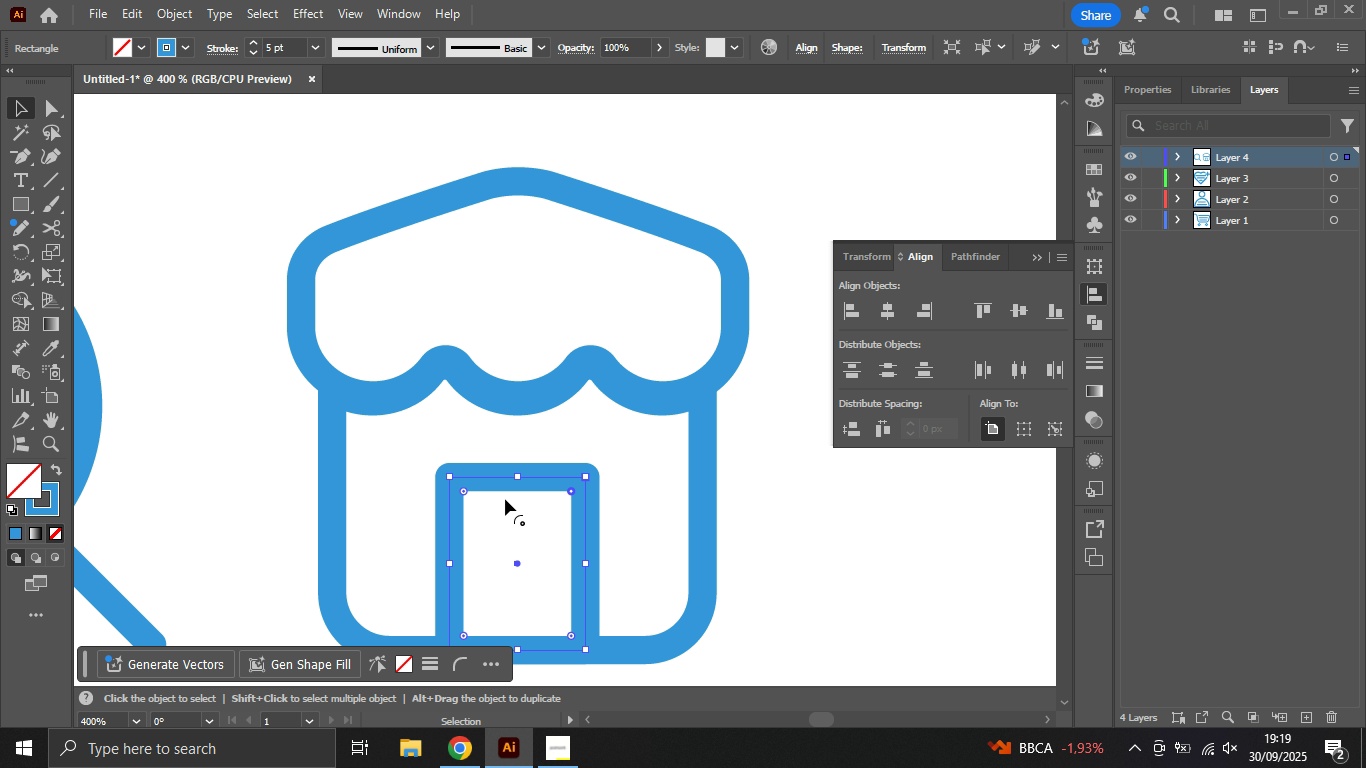 
hold_key(key=ShiftLeft, duration=1.09)
left_click([463, 492])
 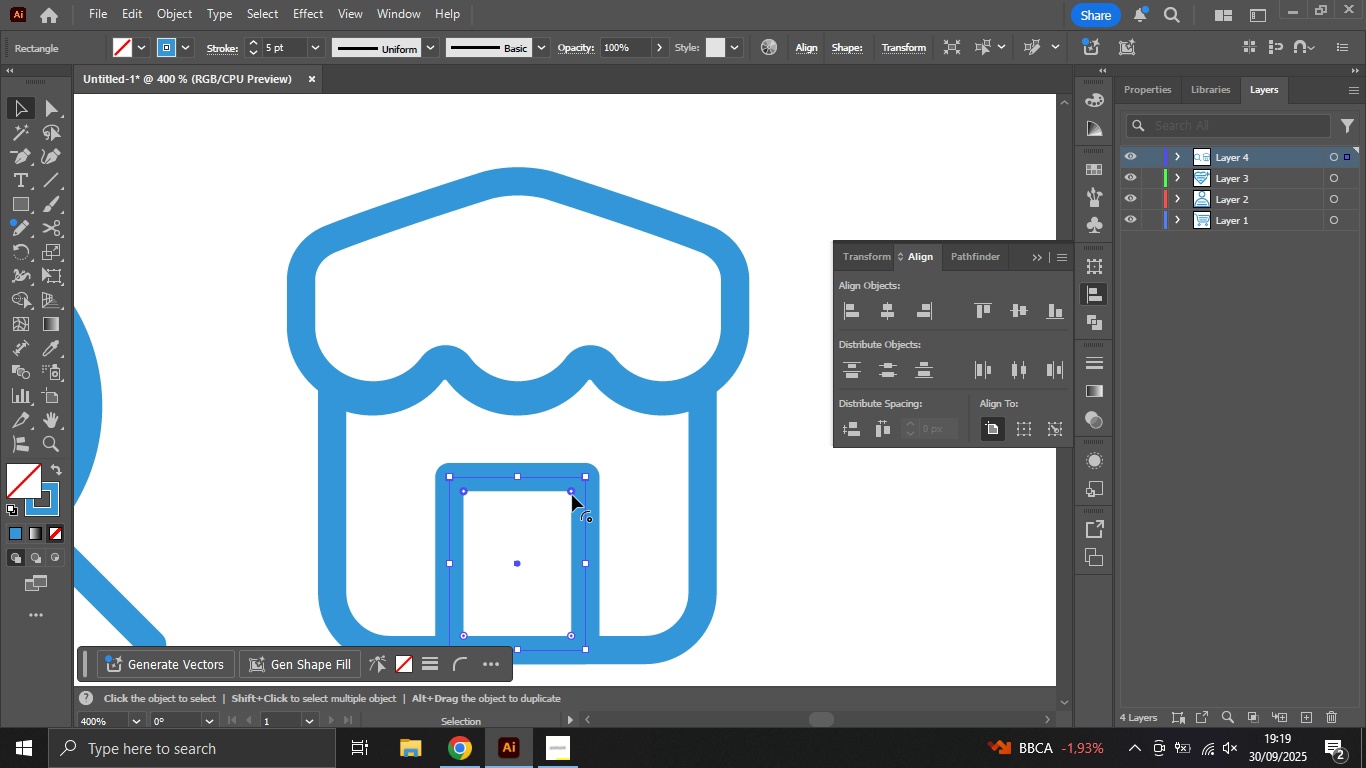 
left_click_drag(start_coordinate=[572, 495], to_coordinate=[546, 521])
 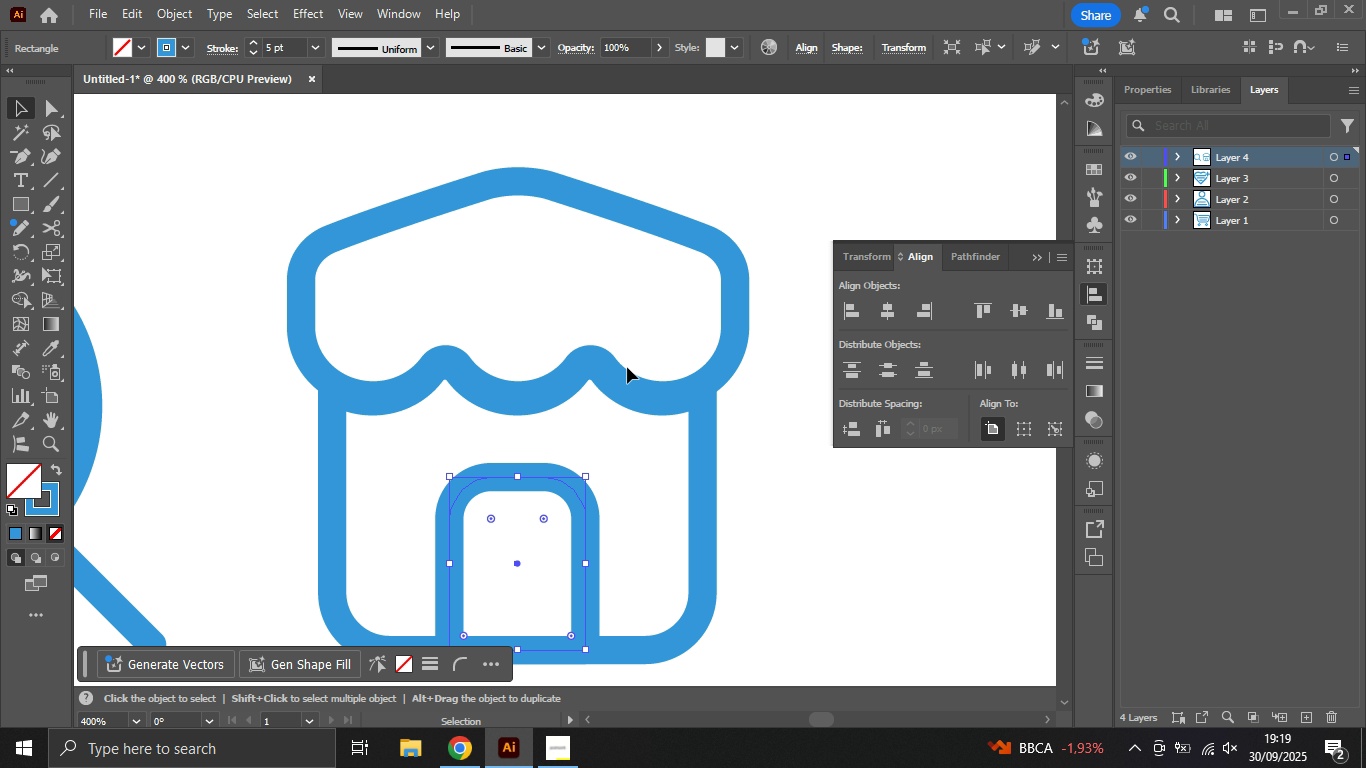 
left_click([627, 386])
 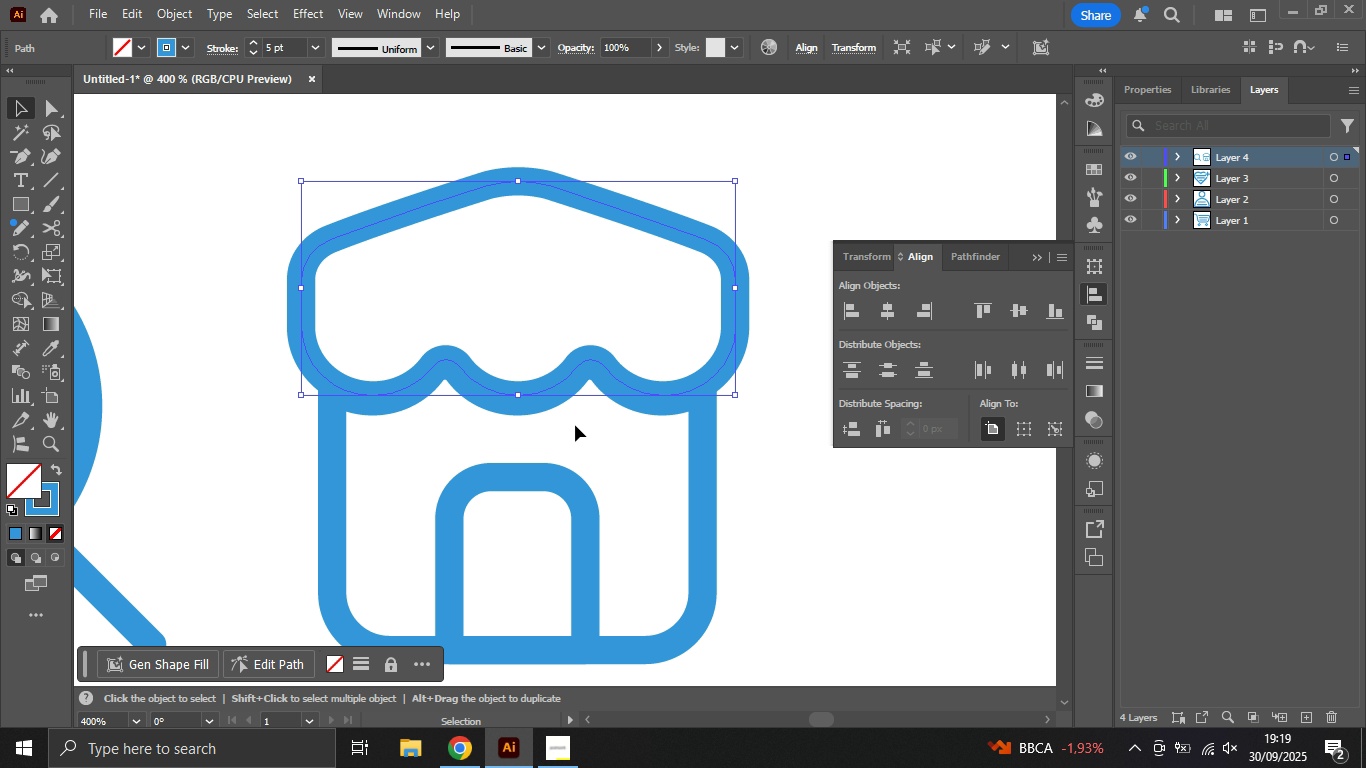 
hold_key(key=ShiftLeft, duration=0.62)
left_click([701, 453])
 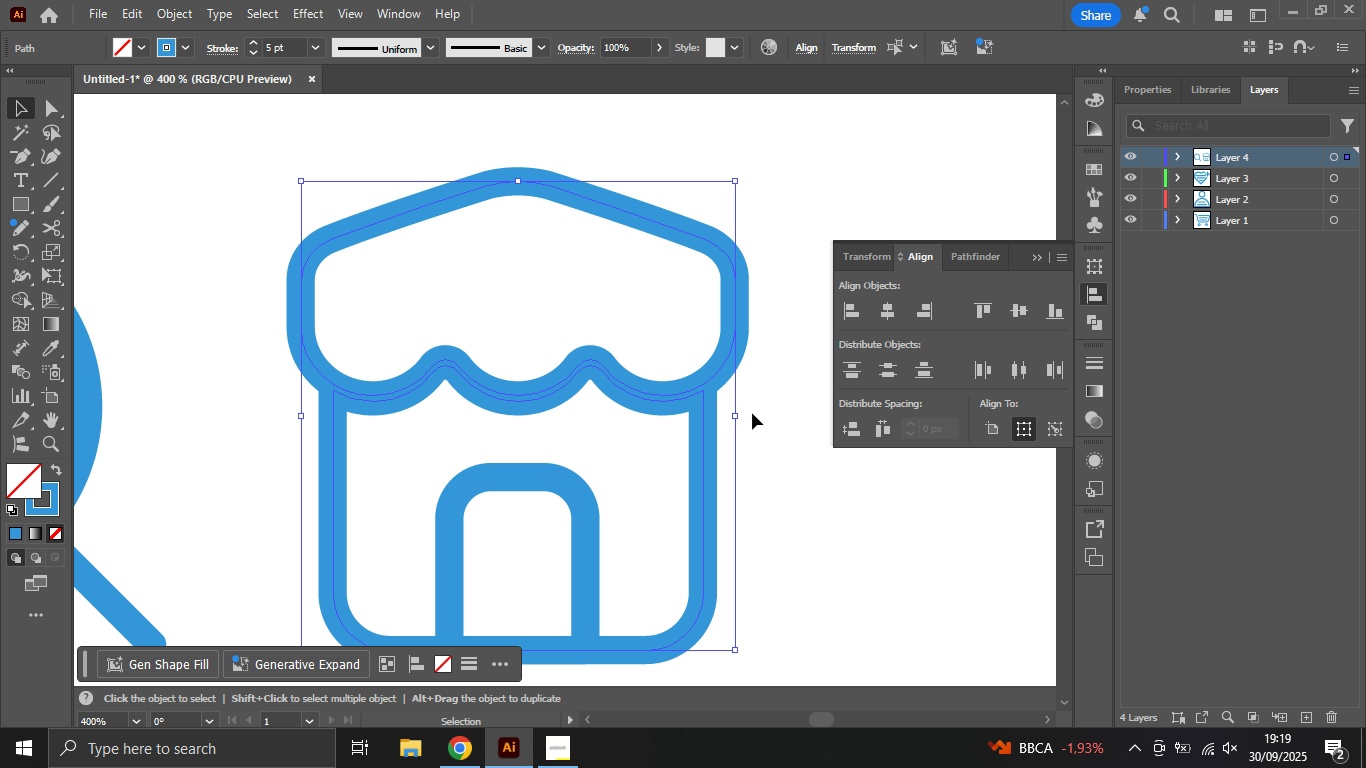 
hold_key(key=ShiftLeft, duration=1.79)
left_click([565, 493])
 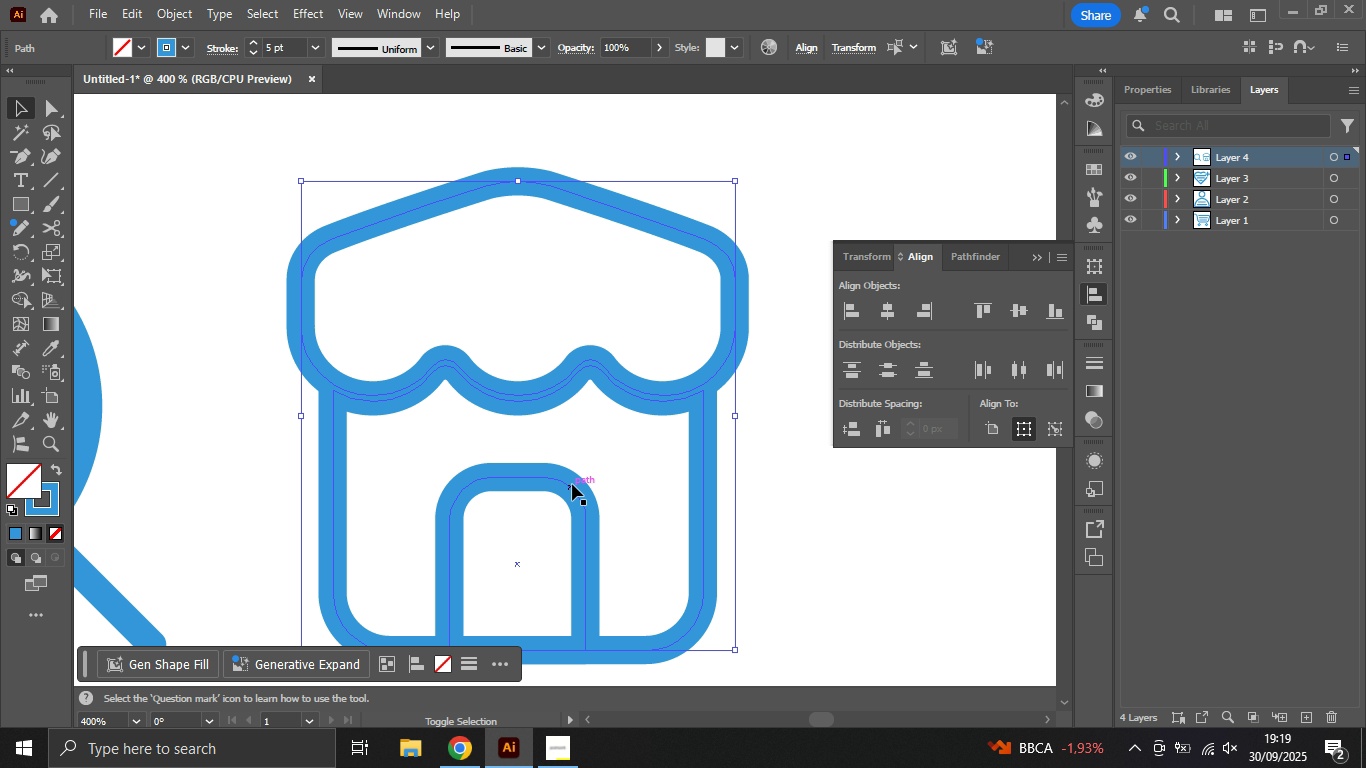 
left_click([572, 484])
 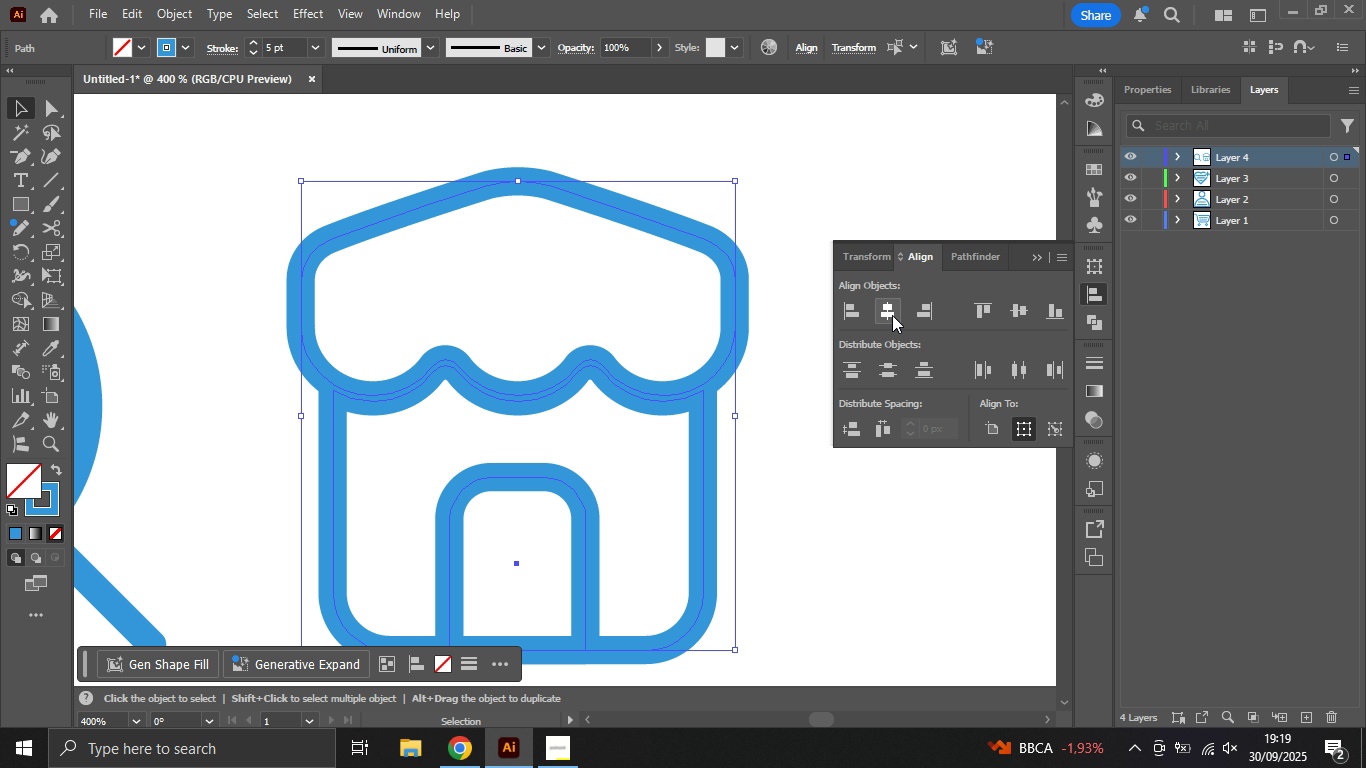 
left_click([892, 310])
 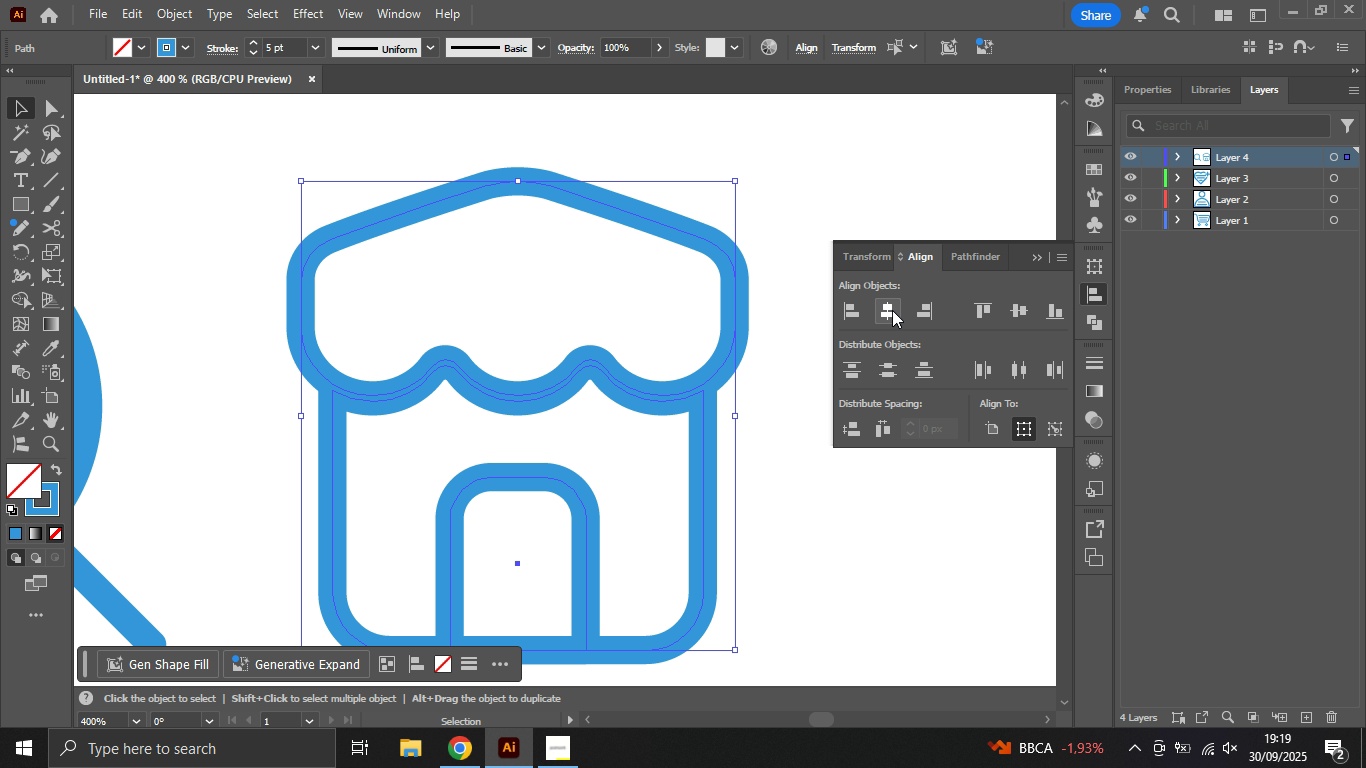 
left_click([892, 310])
 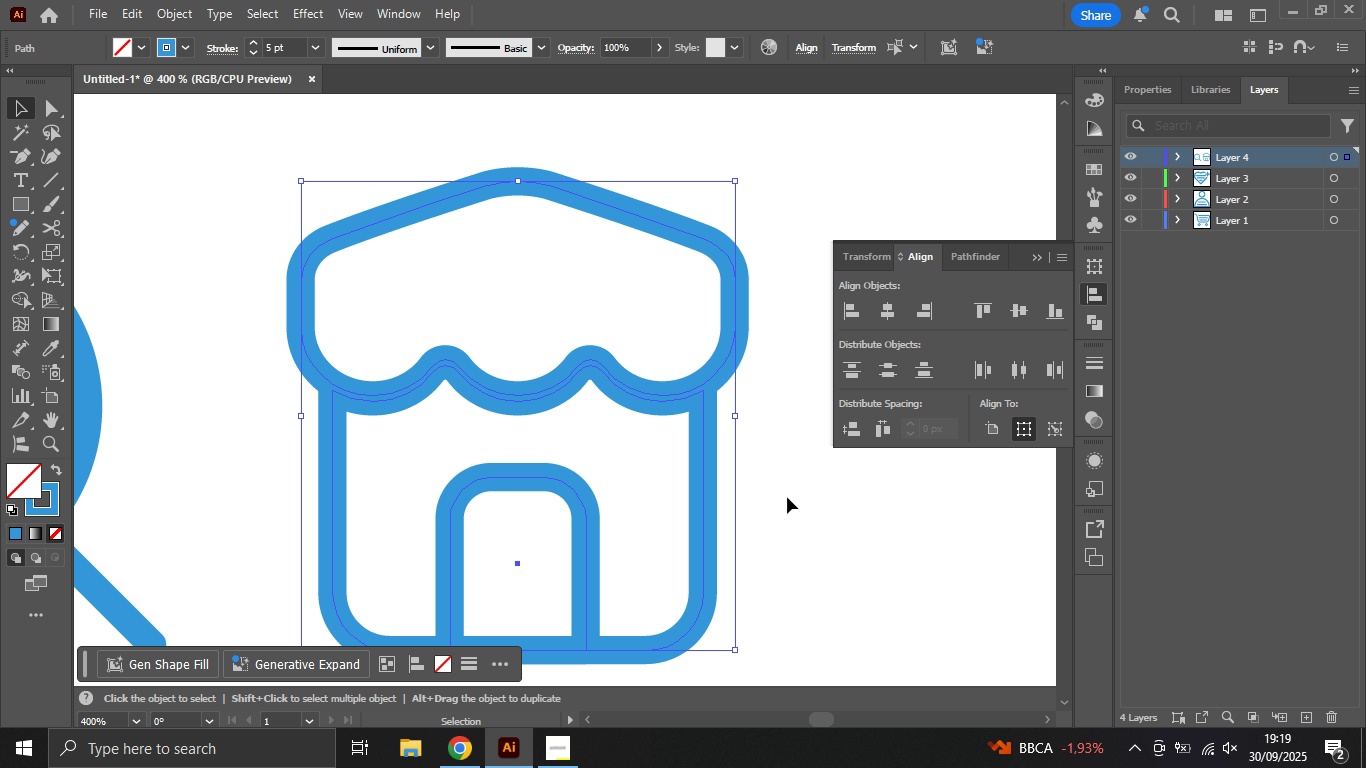 
left_click([787, 497])
 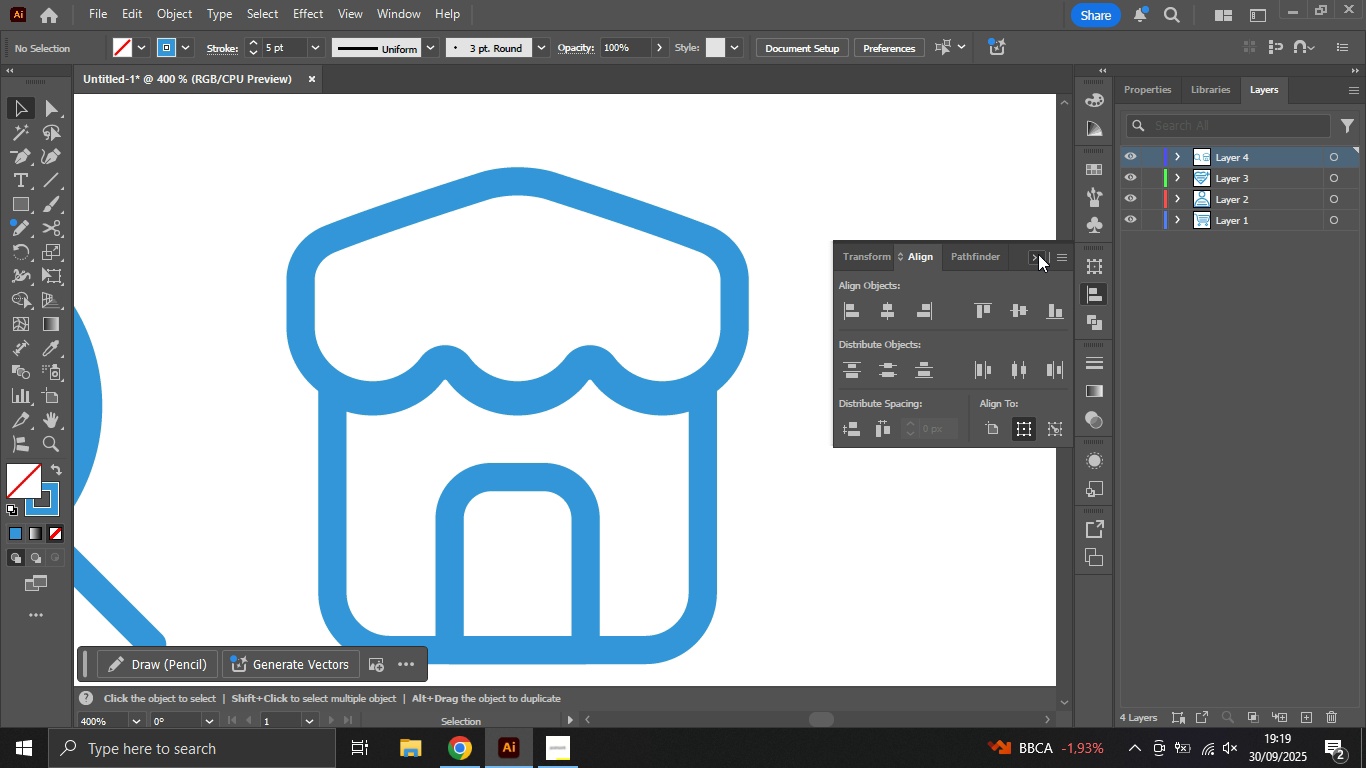 
hold_key(key=AltLeft, duration=4.69)
scroll: coordinate [623, 425], scroll_direction: down, amount: 6.0
 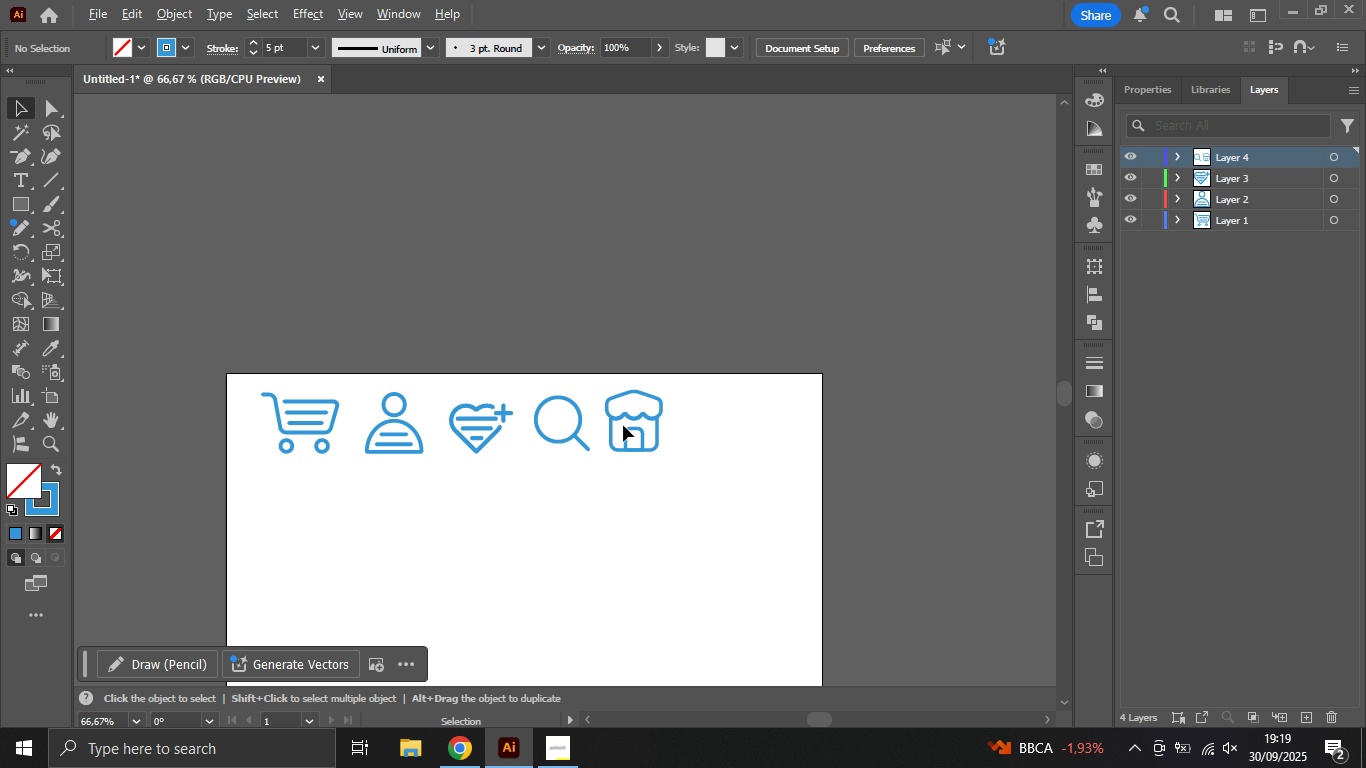 
scroll: coordinate [623, 425], scroll_direction: up, amount: 3.0
 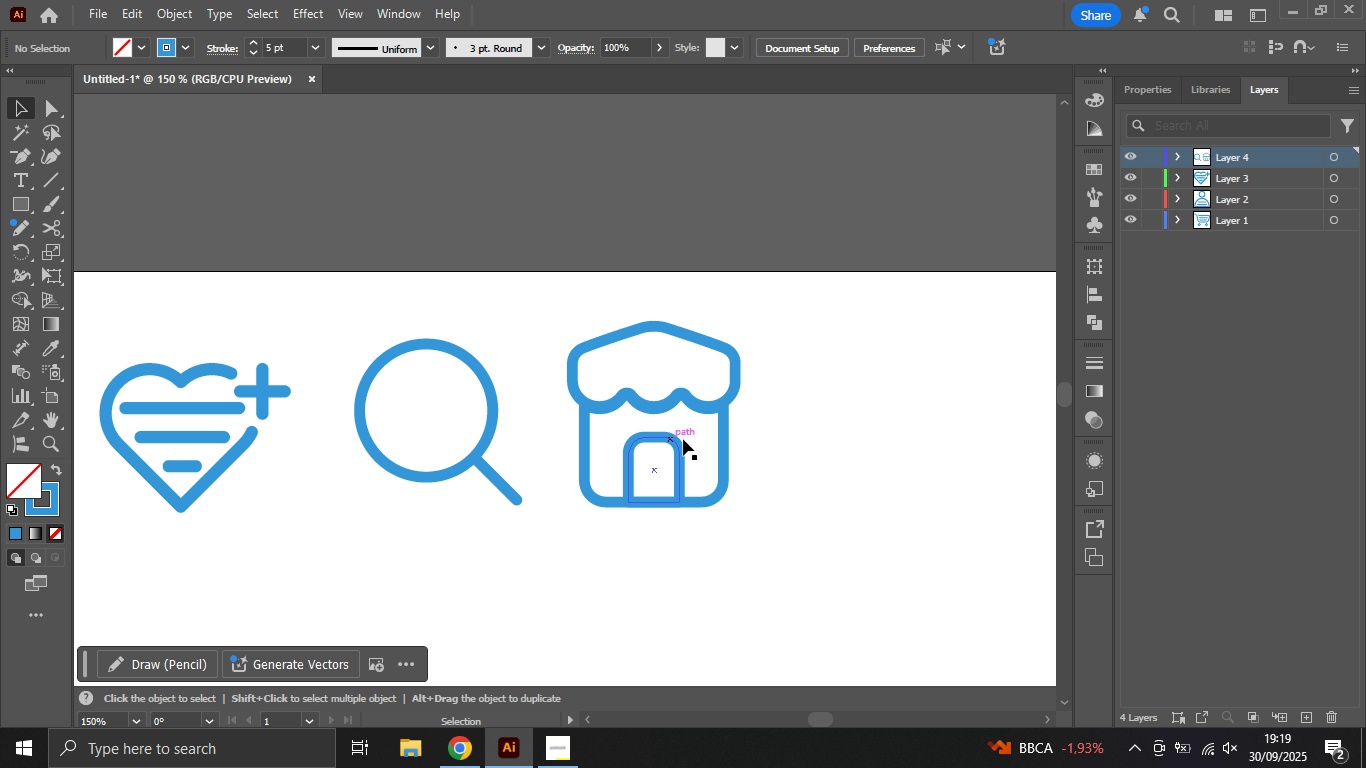 
left_click_drag(start_coordinate=[875, 304], to_coordinate=[553, 542])
 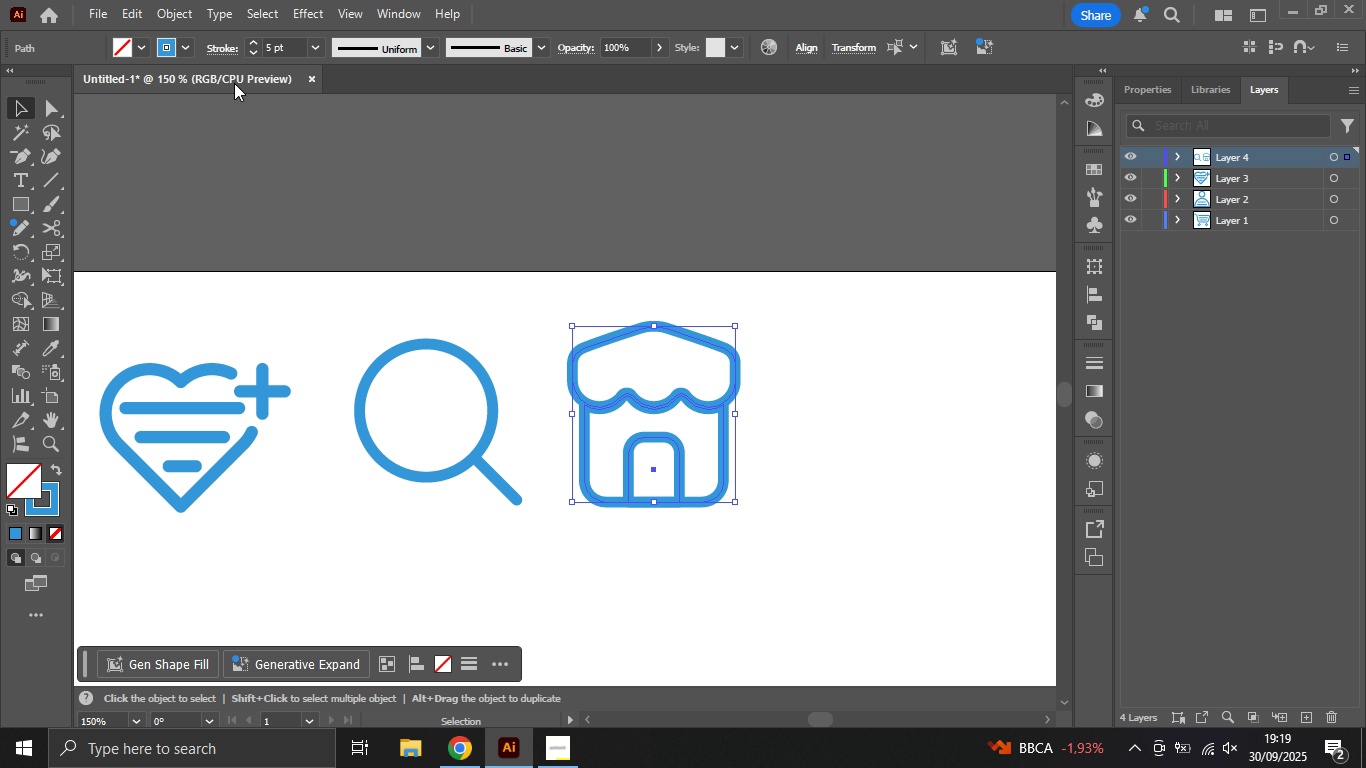 
left_click_drag(start_coordinate=[191, 16], to_coordinate=[191, 21])
 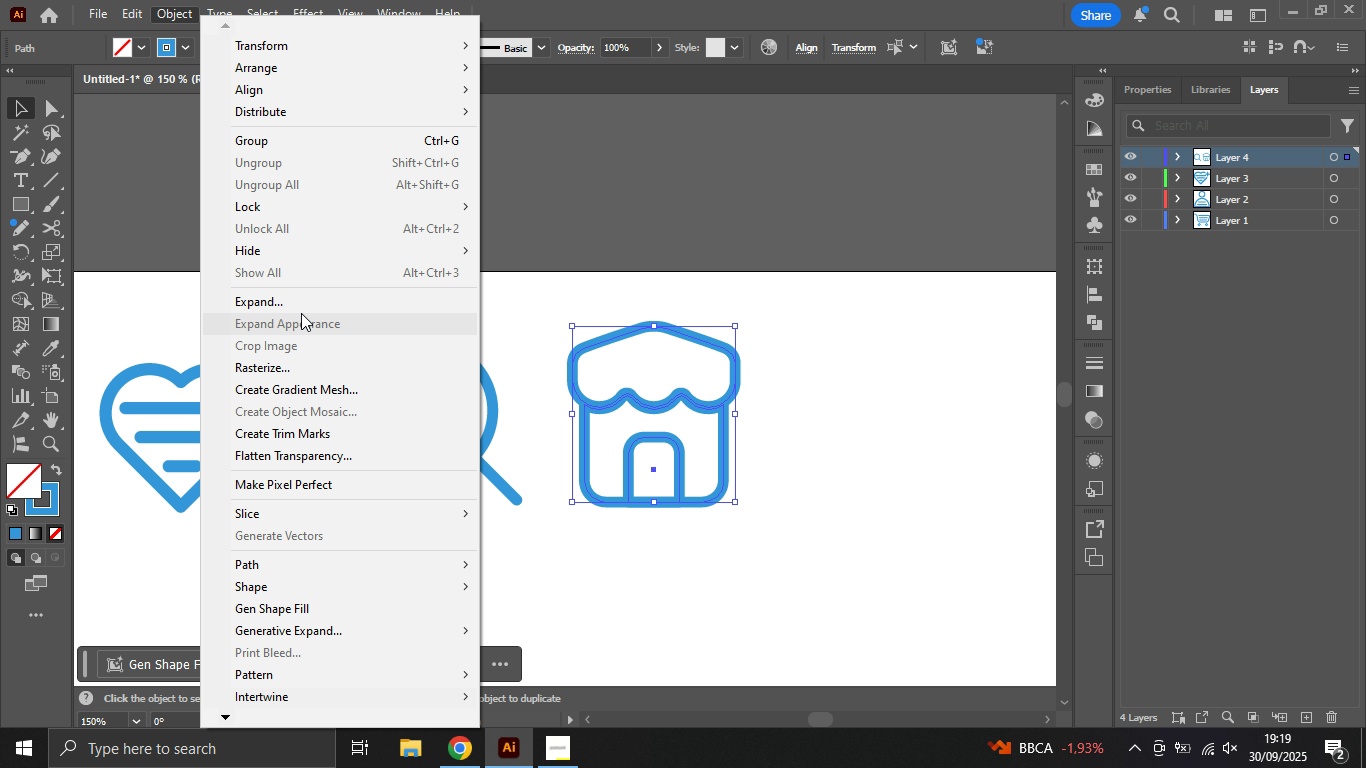 
left_click([303, 302])
 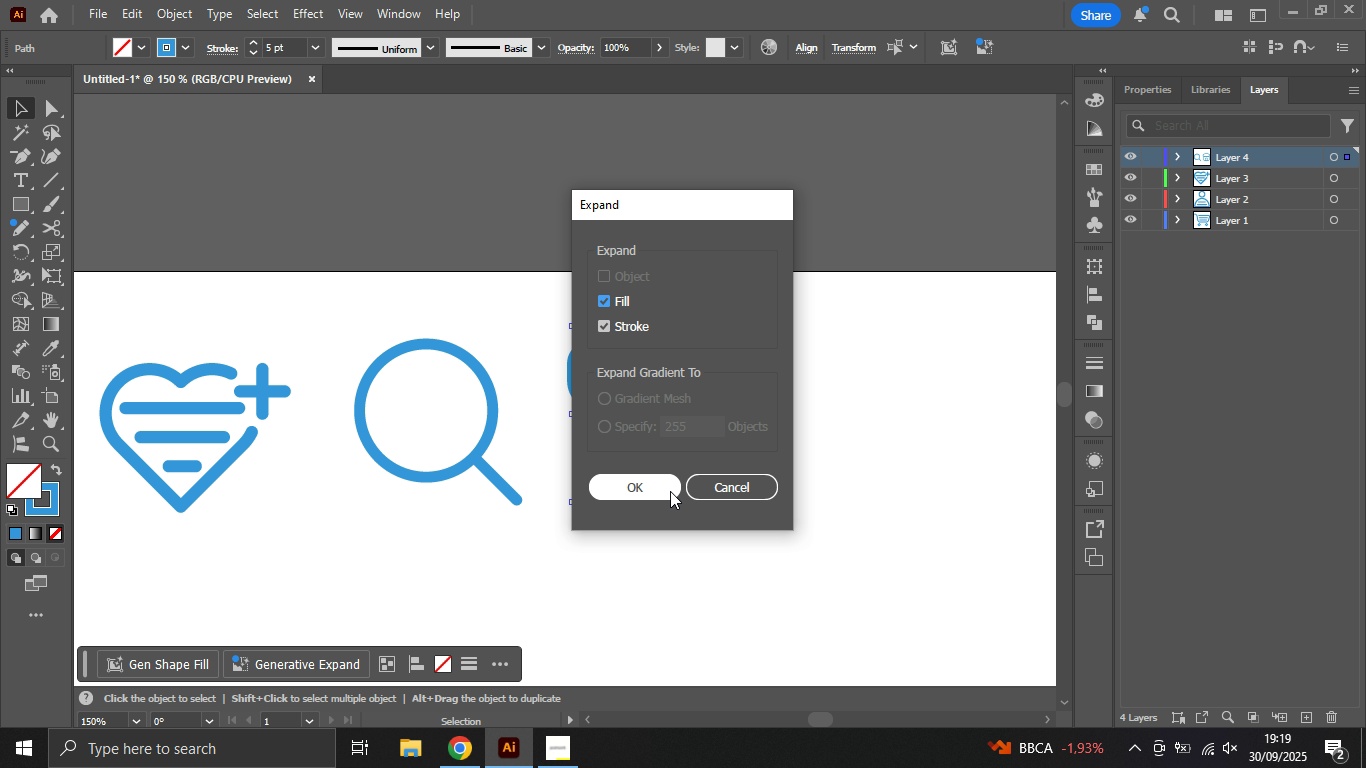 
left_click([670, 491])
 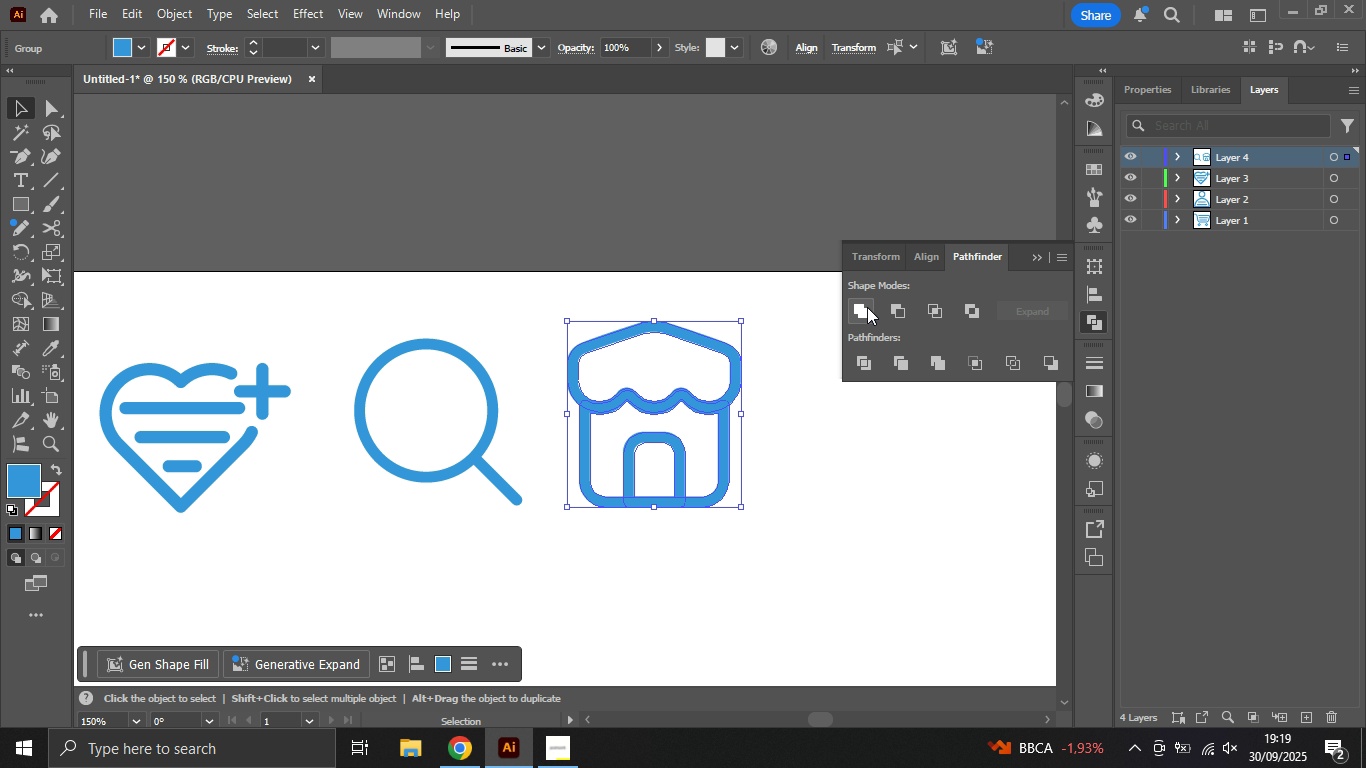 
double_click([882, 526])
 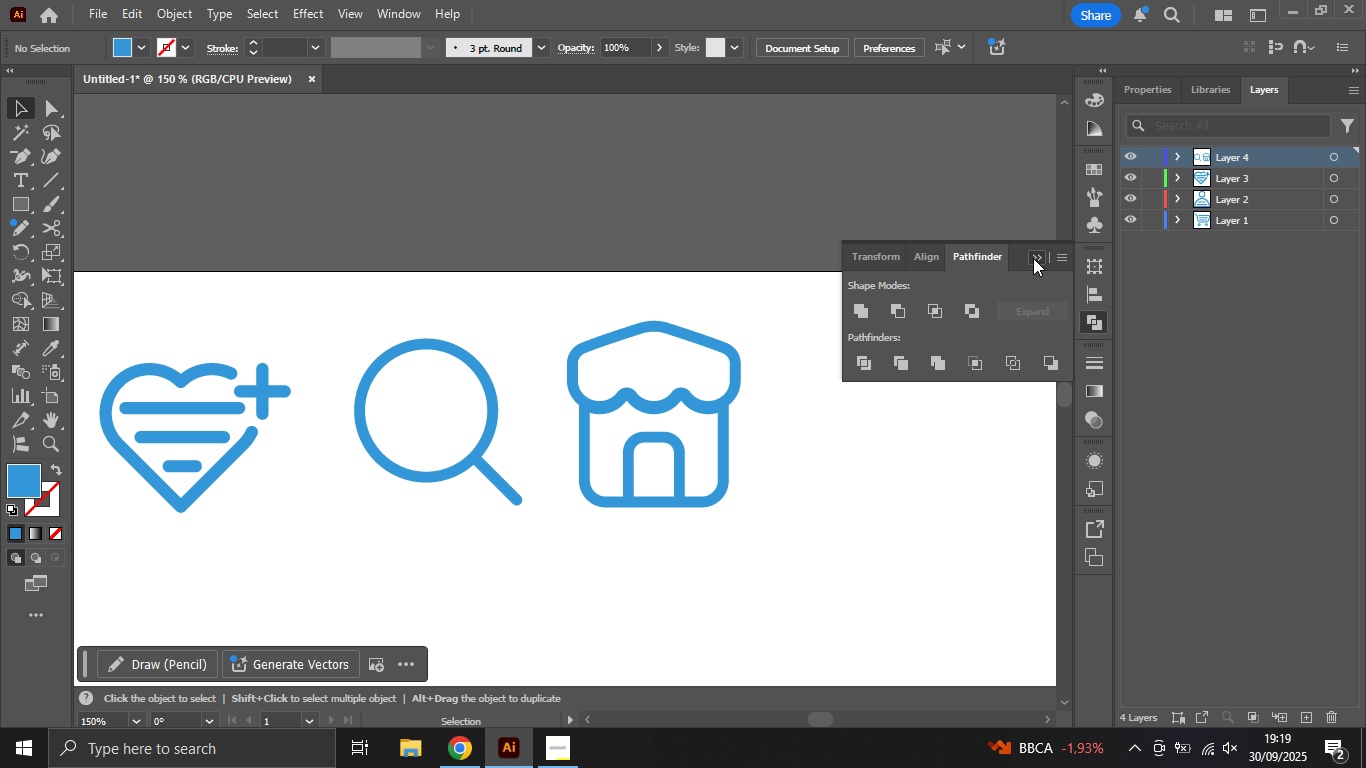 
hold_key(key=Space, duration=0.62)
 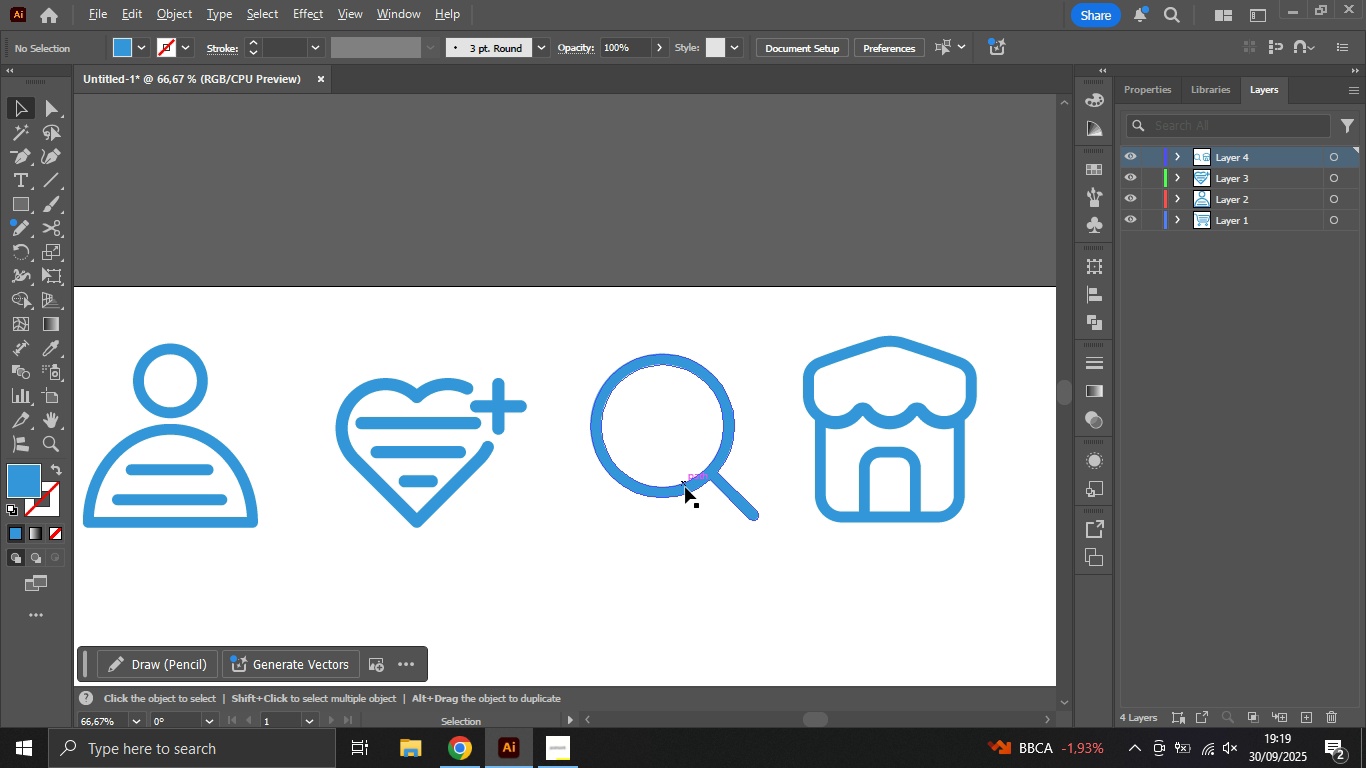 
left_click_drag(start_coordinate=[451, 471], to_coordinate=[684, 486])
 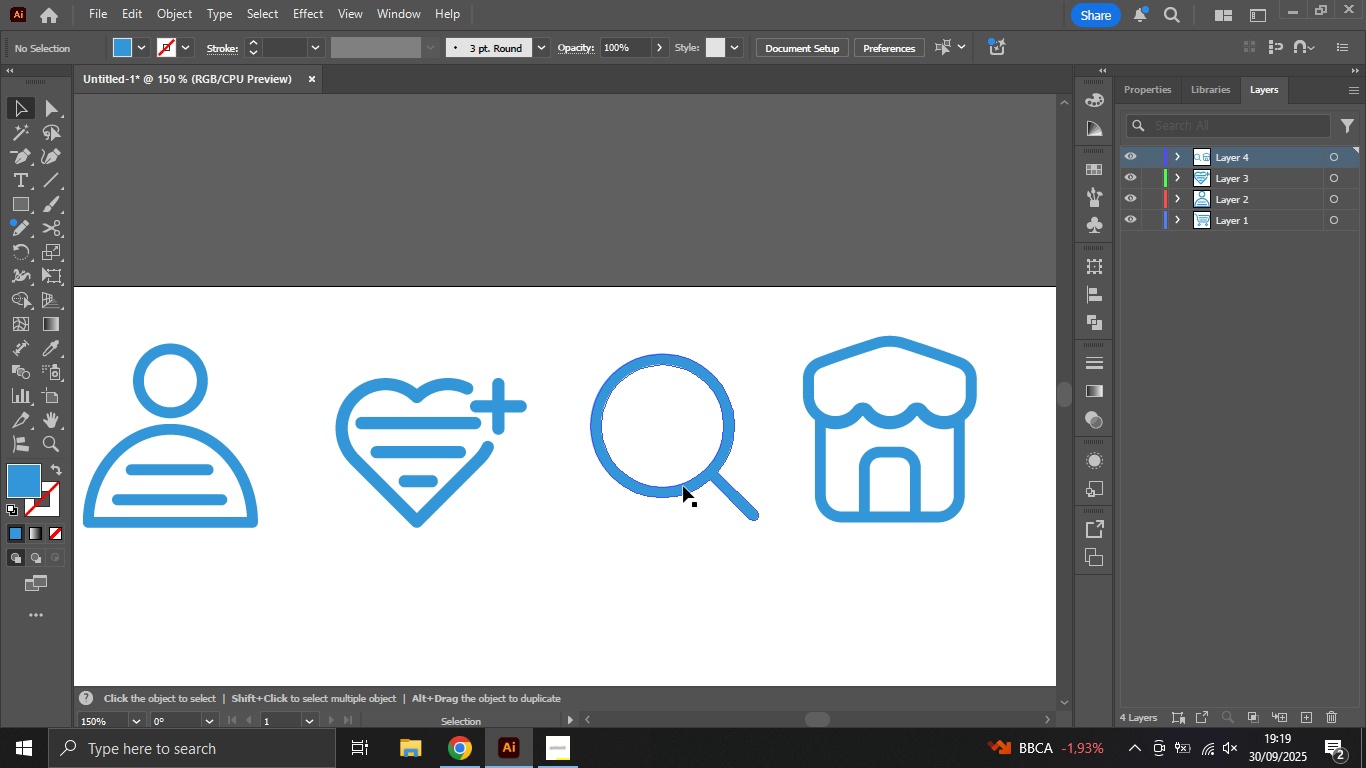 
hold_key(key=AltLeft, duration=1.65)
scroll: coordinate [685, 487], scroll_direction: down, amount: 3.0
 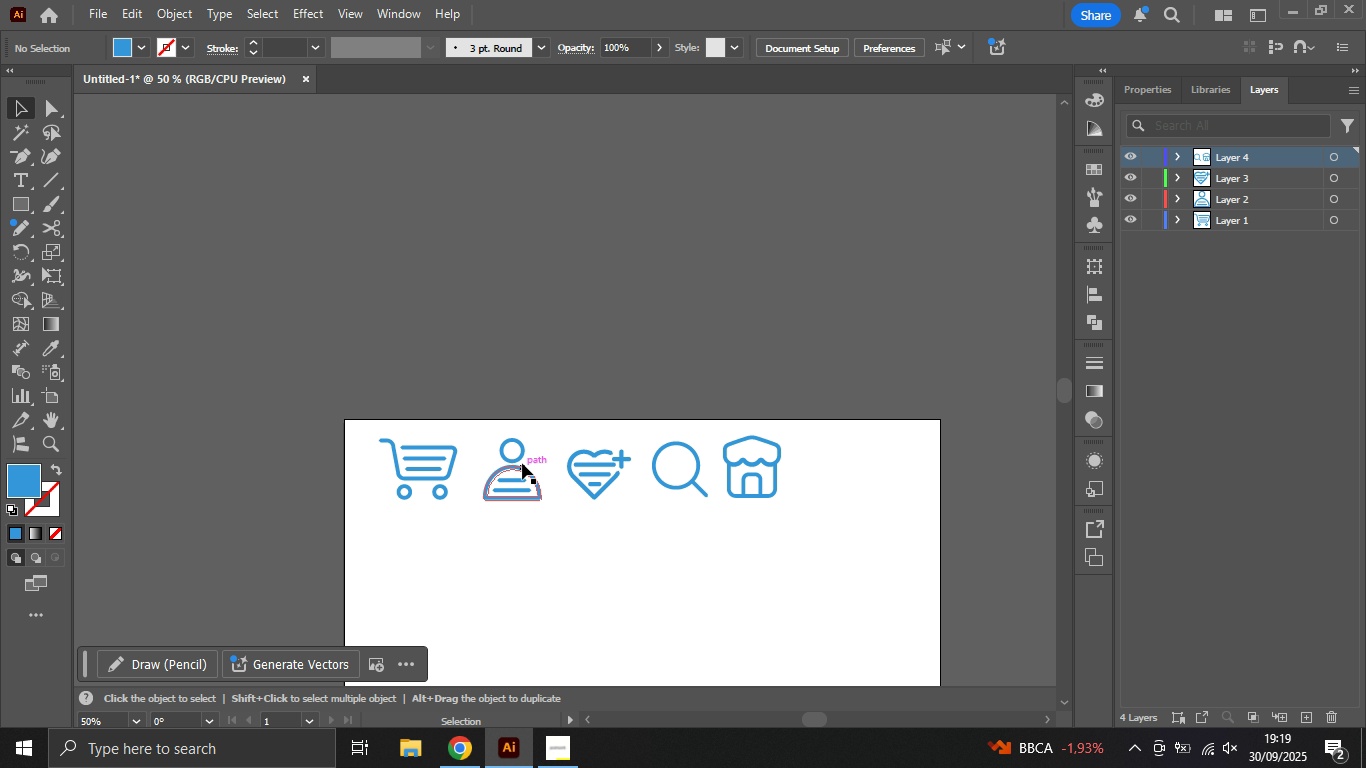 
wait(6.87)
 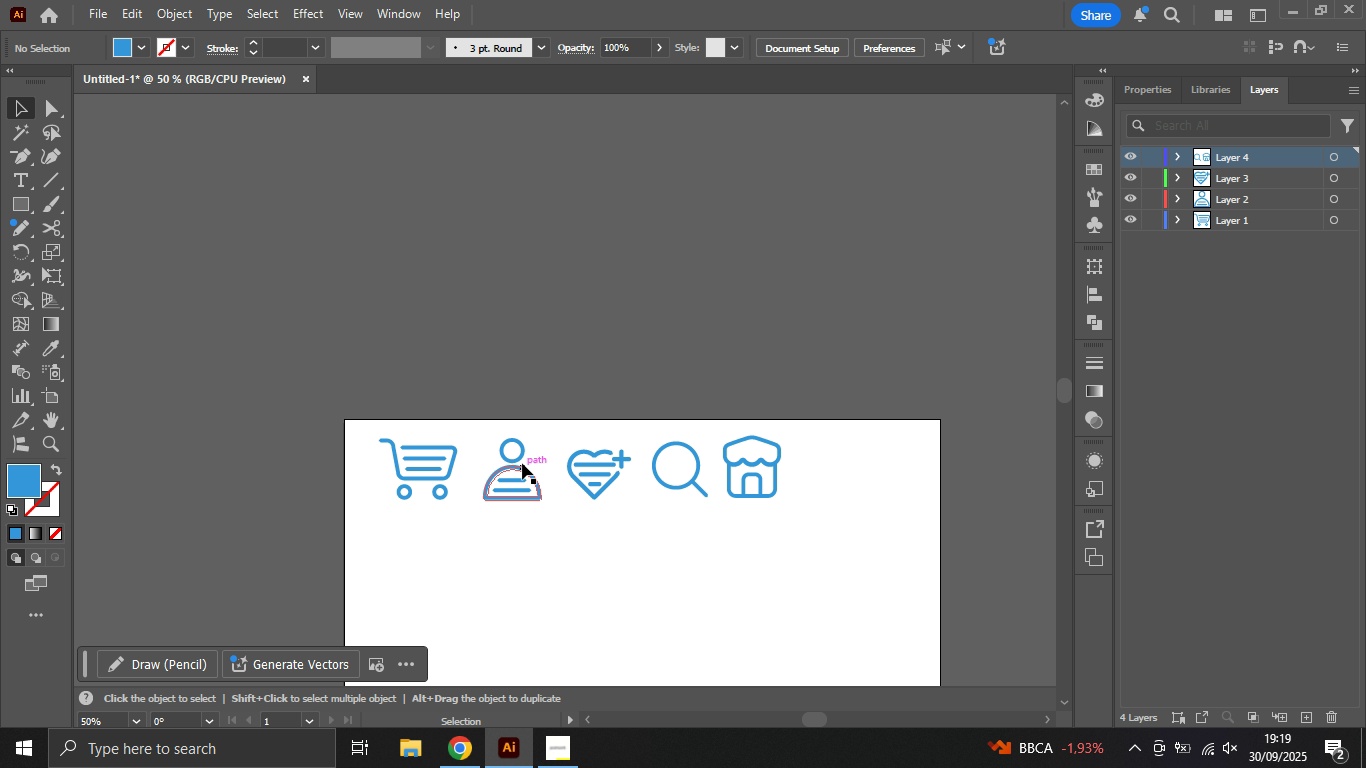 
hold_key(key=AltLeft, duration=0.95)
scroll: coordinate [640, 473], scroll_direction: up, amount: 1.0
 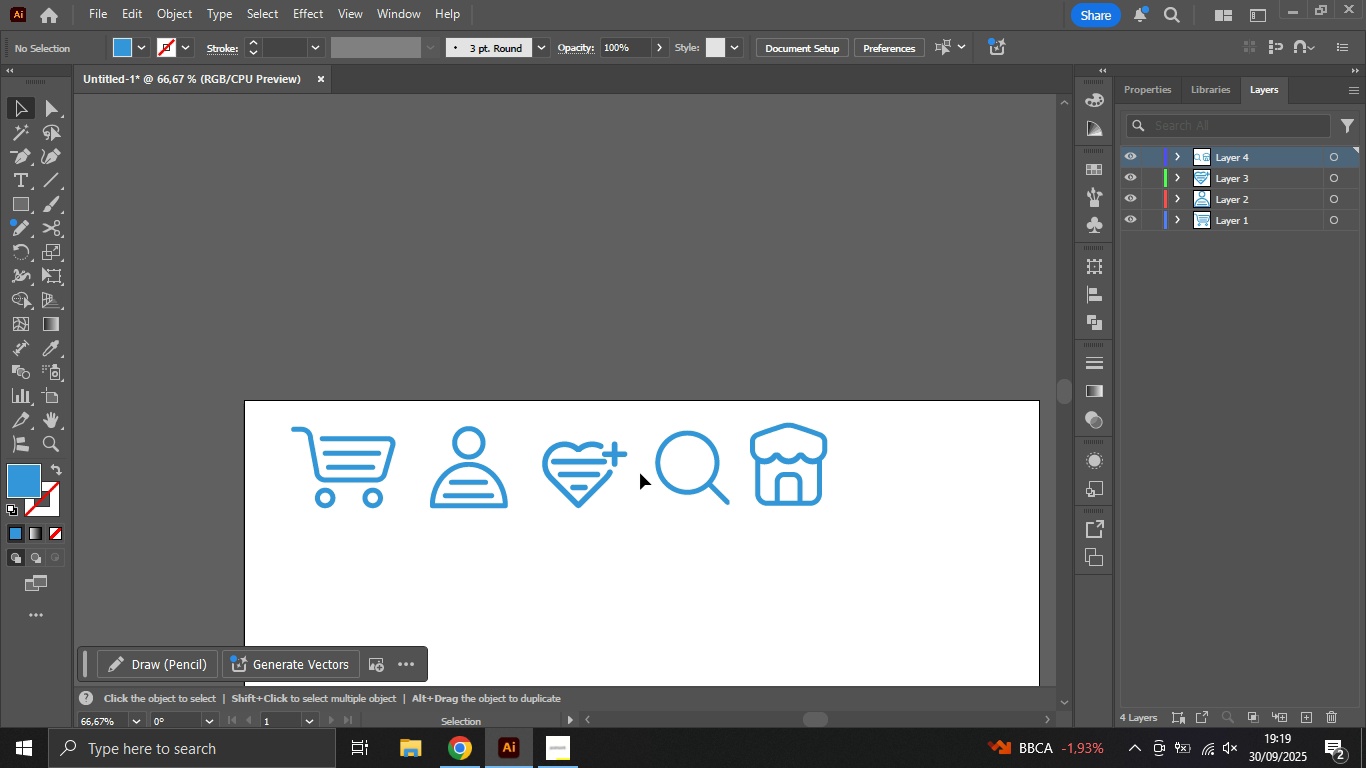 
hold_key(key=AltLeft, duration=0.33)
 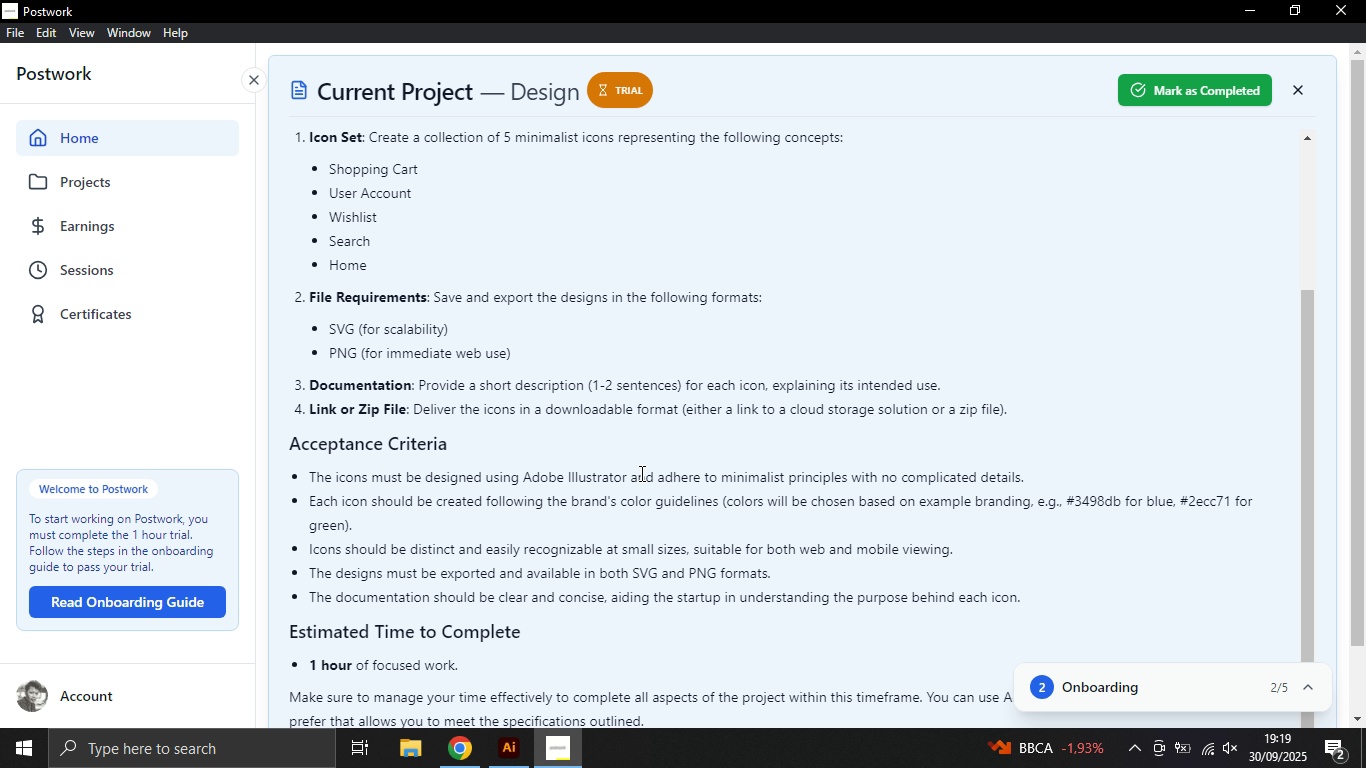 
hold_key(key=Tab, duration=0.66)